 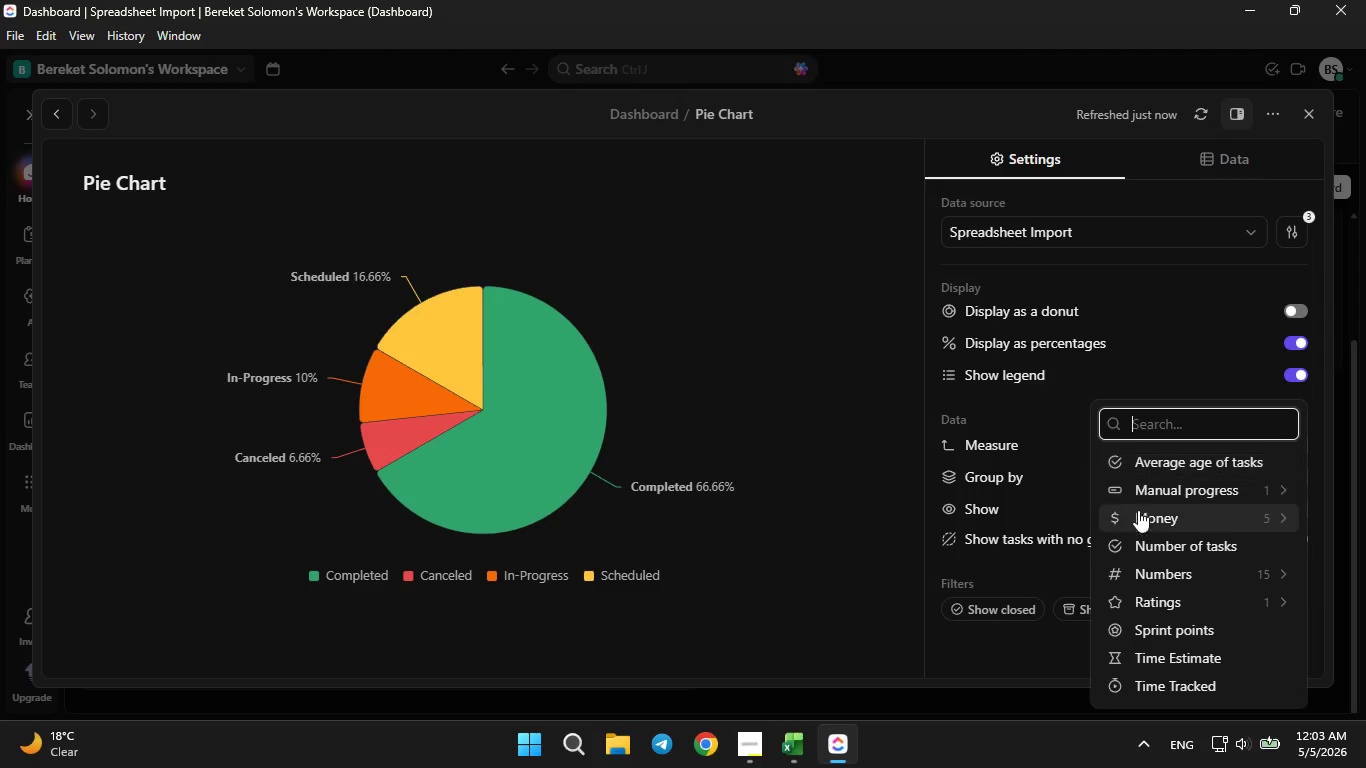 
left_click([1044, 430])
 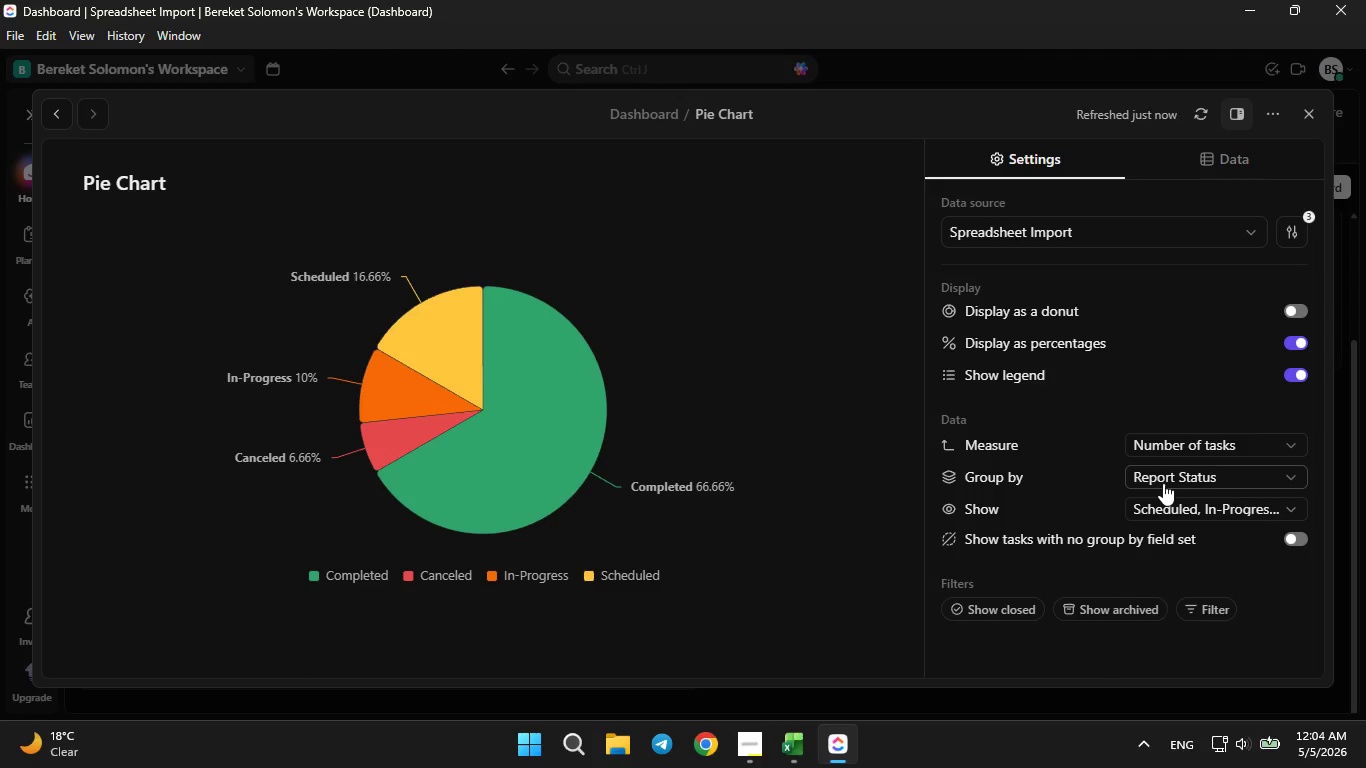 
left_click([1163, 483])
 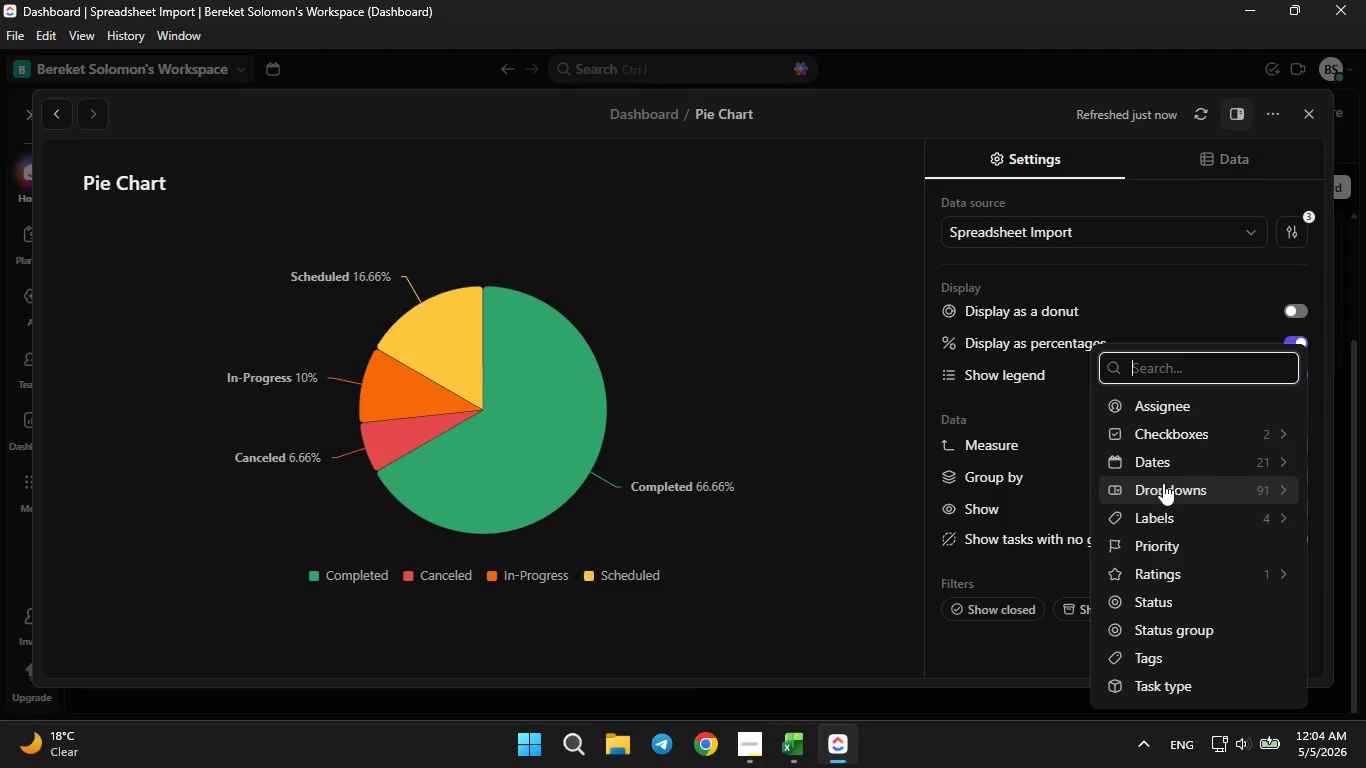 
left_click([1159, 441])
 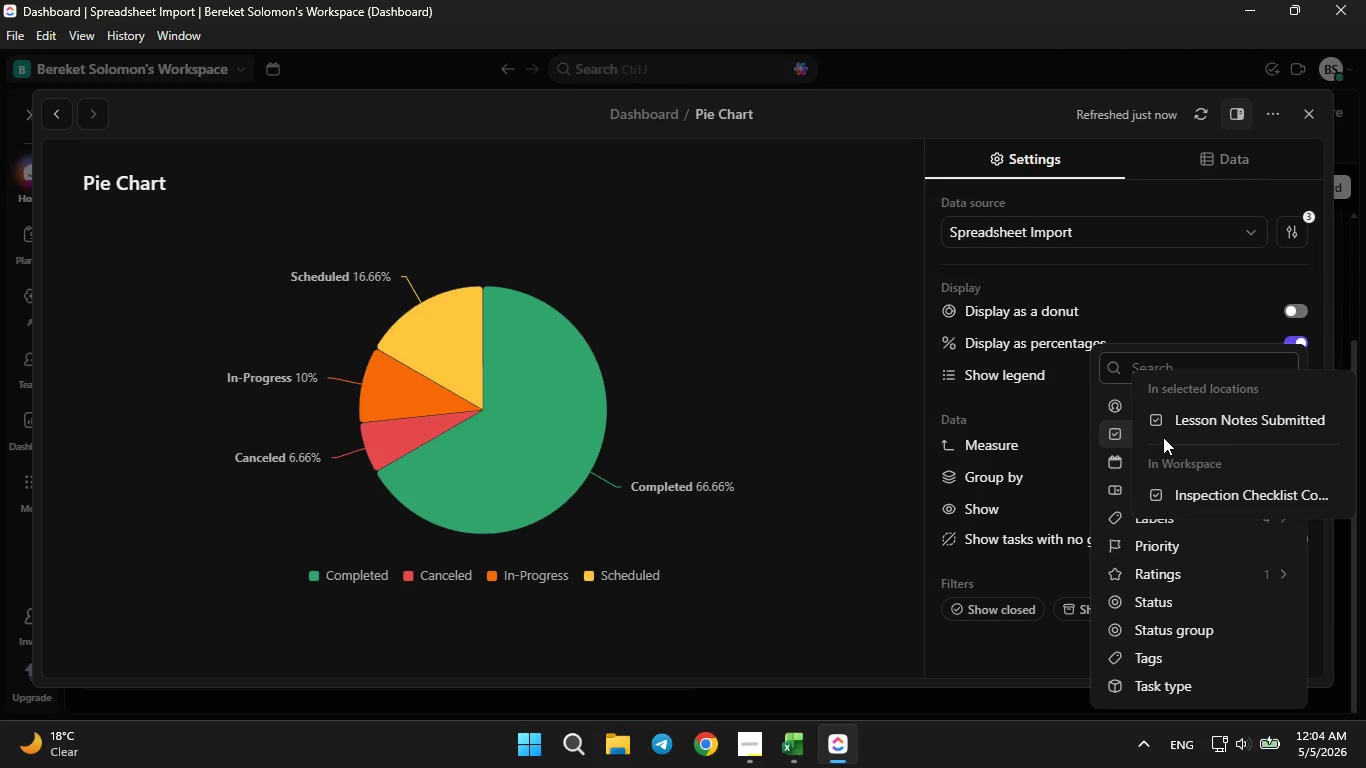 
left_click([1170, 426])
 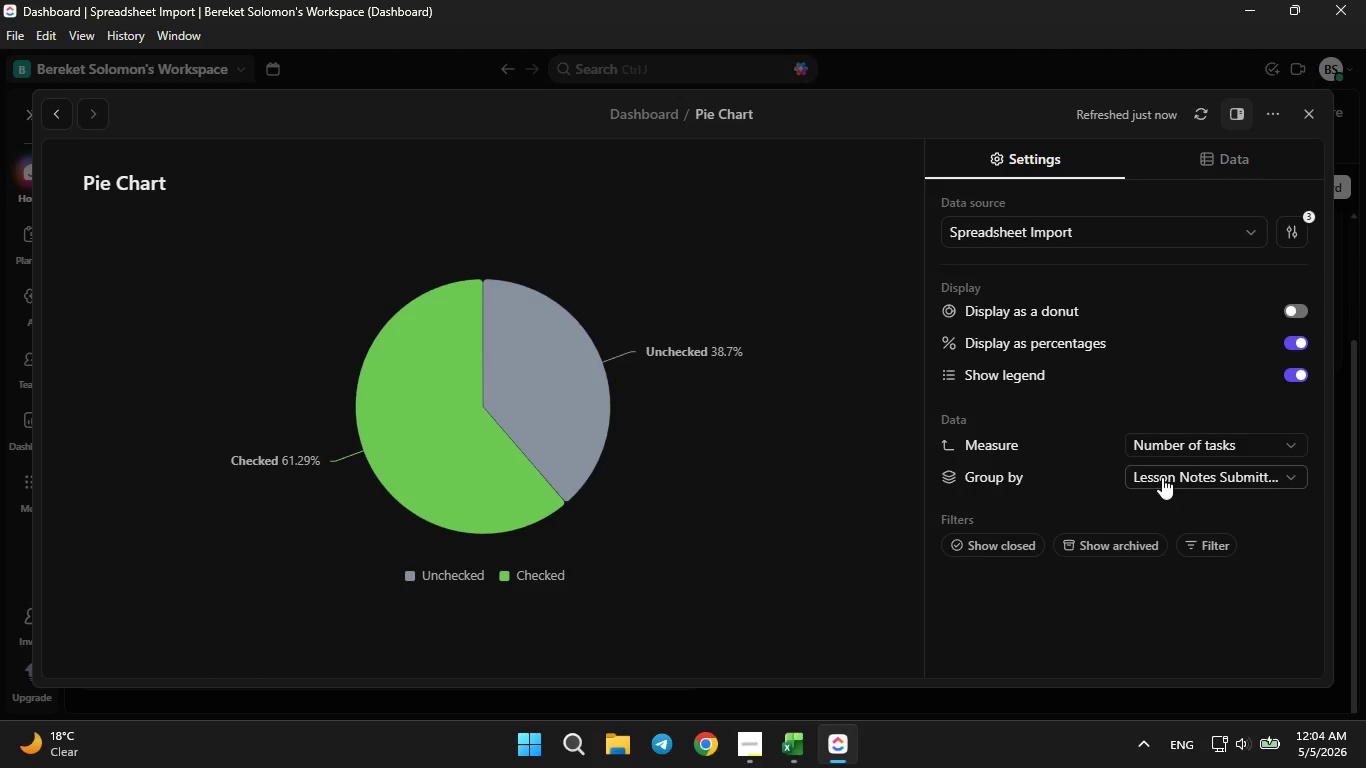 
wait(6.39)
 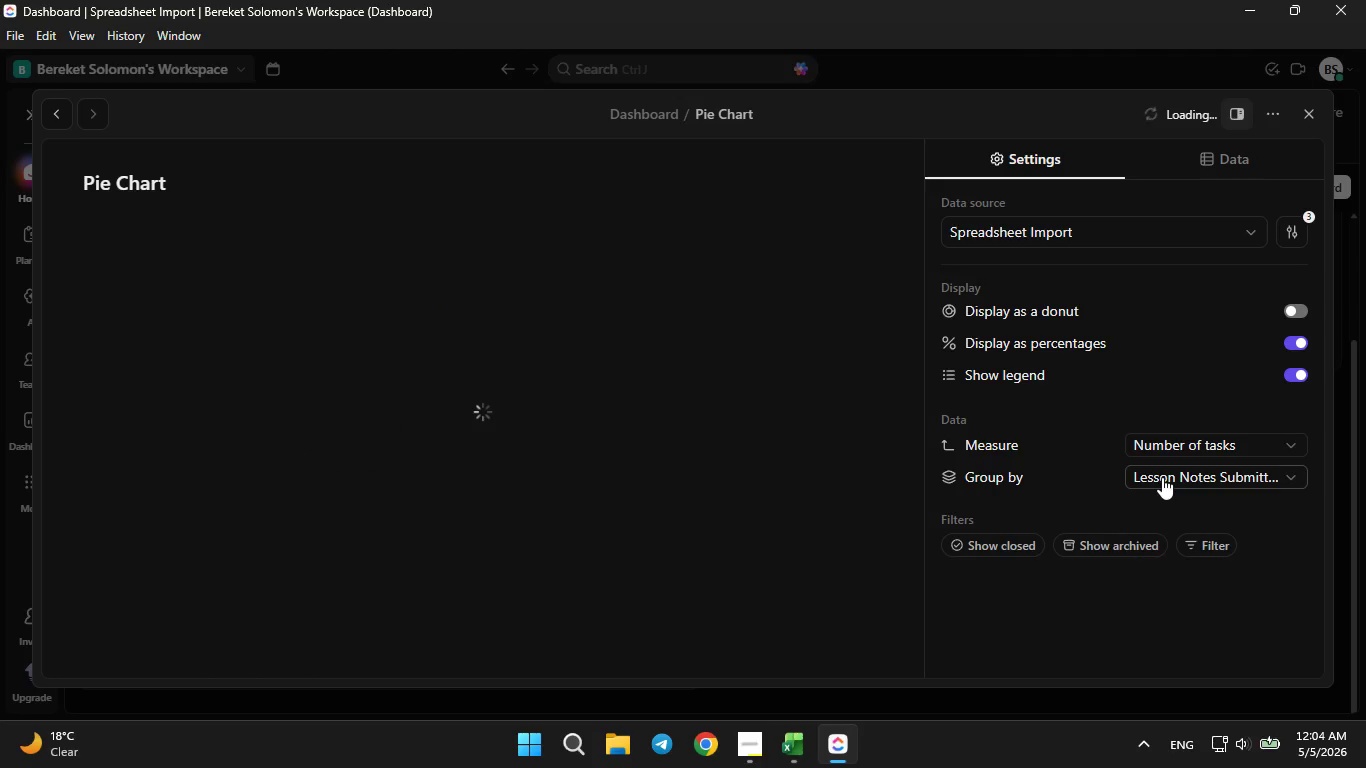 
left_click([1193, 538])
 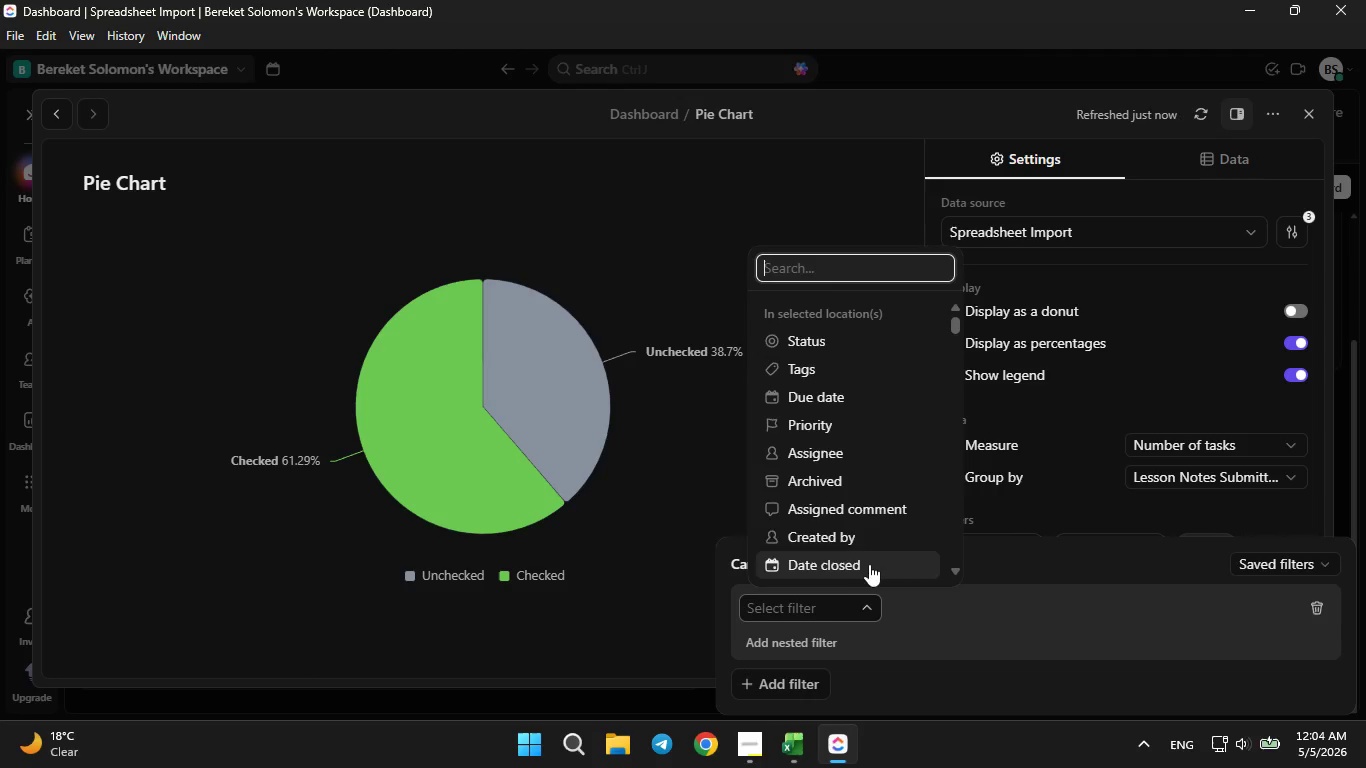 
scroll: coordinate [849, 504], scroll_direction: down, amount: 2.0
 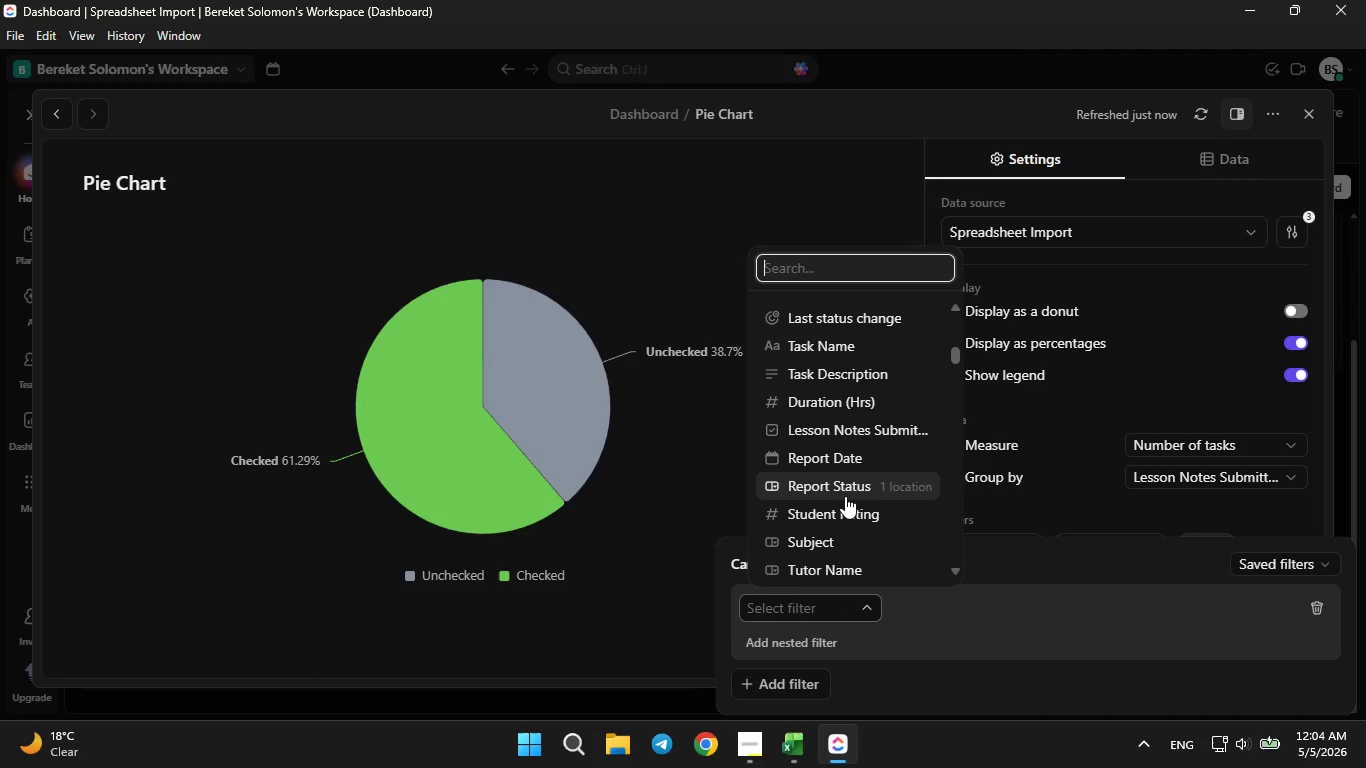 
left_click([845, 496])
 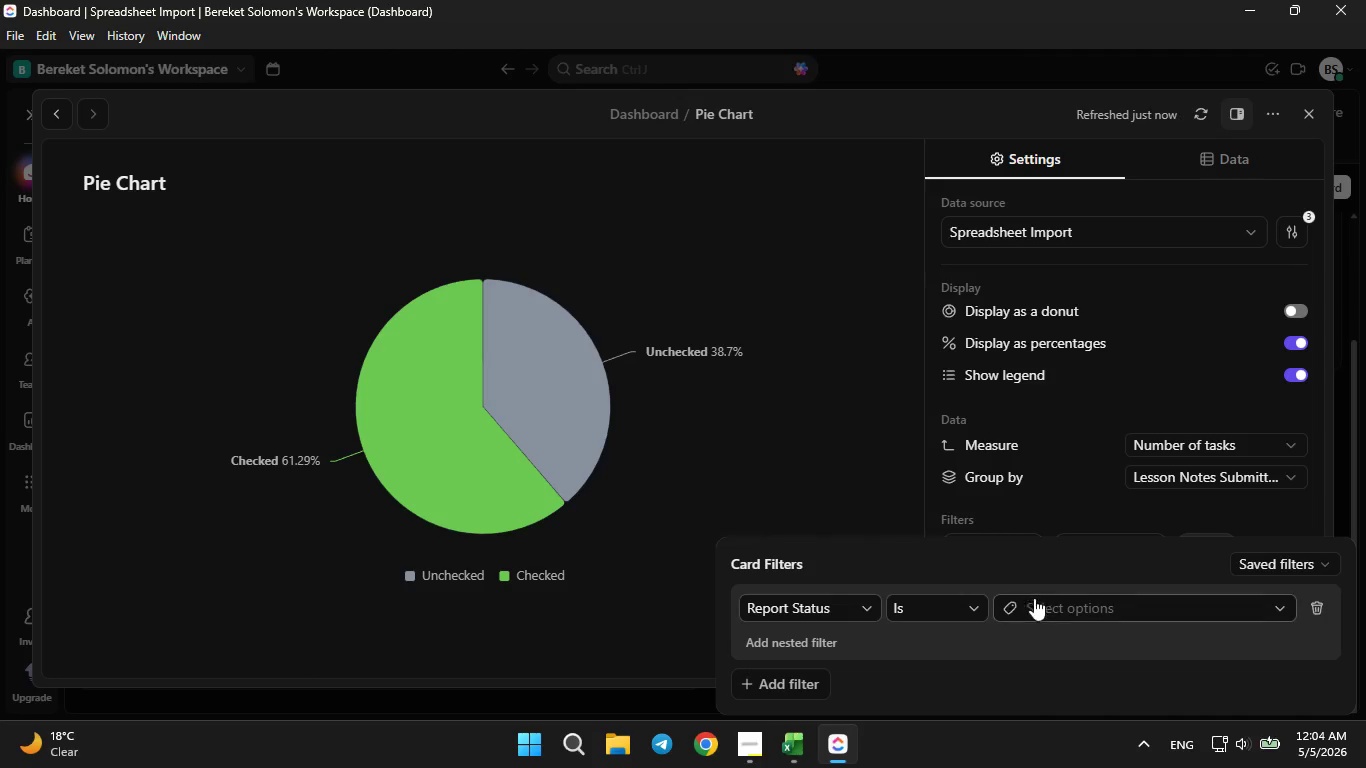 
left_click([1054, 605])
 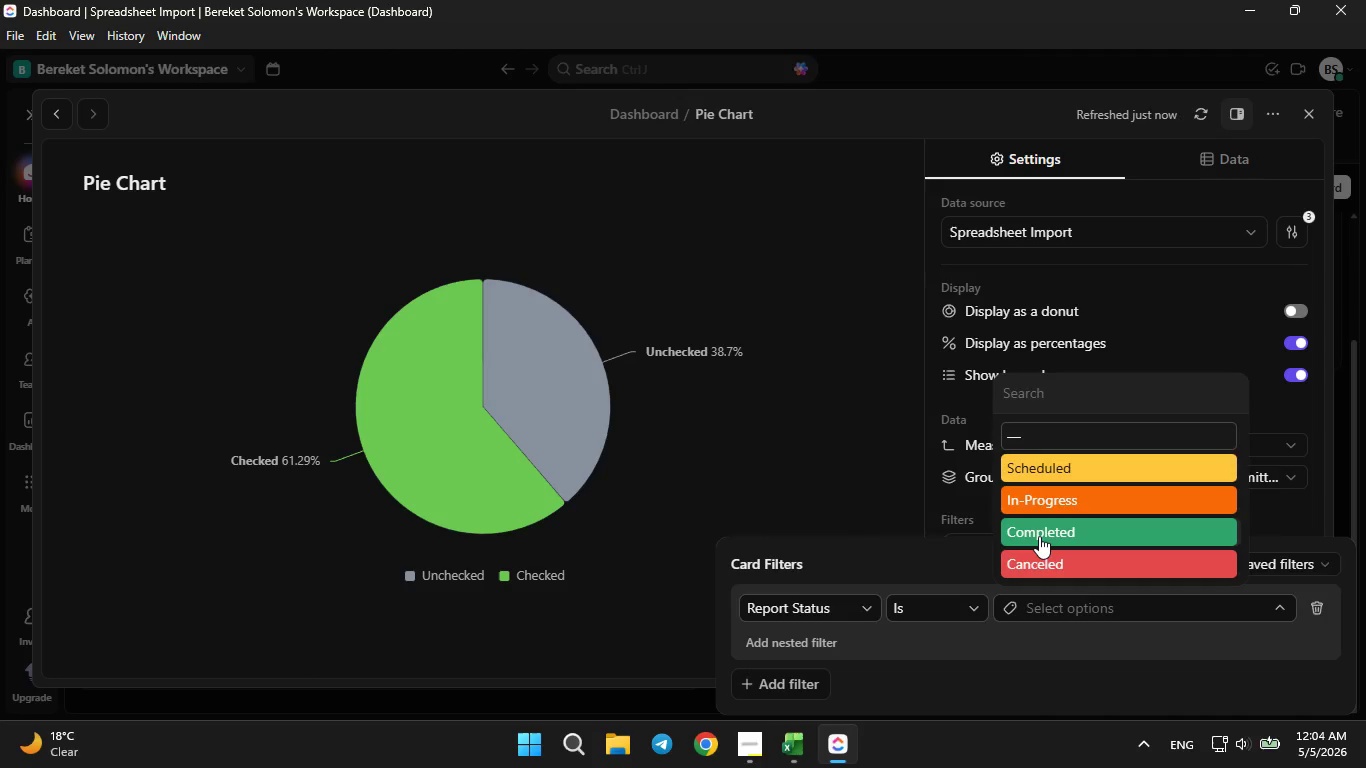 
left_click([1039, 536])
 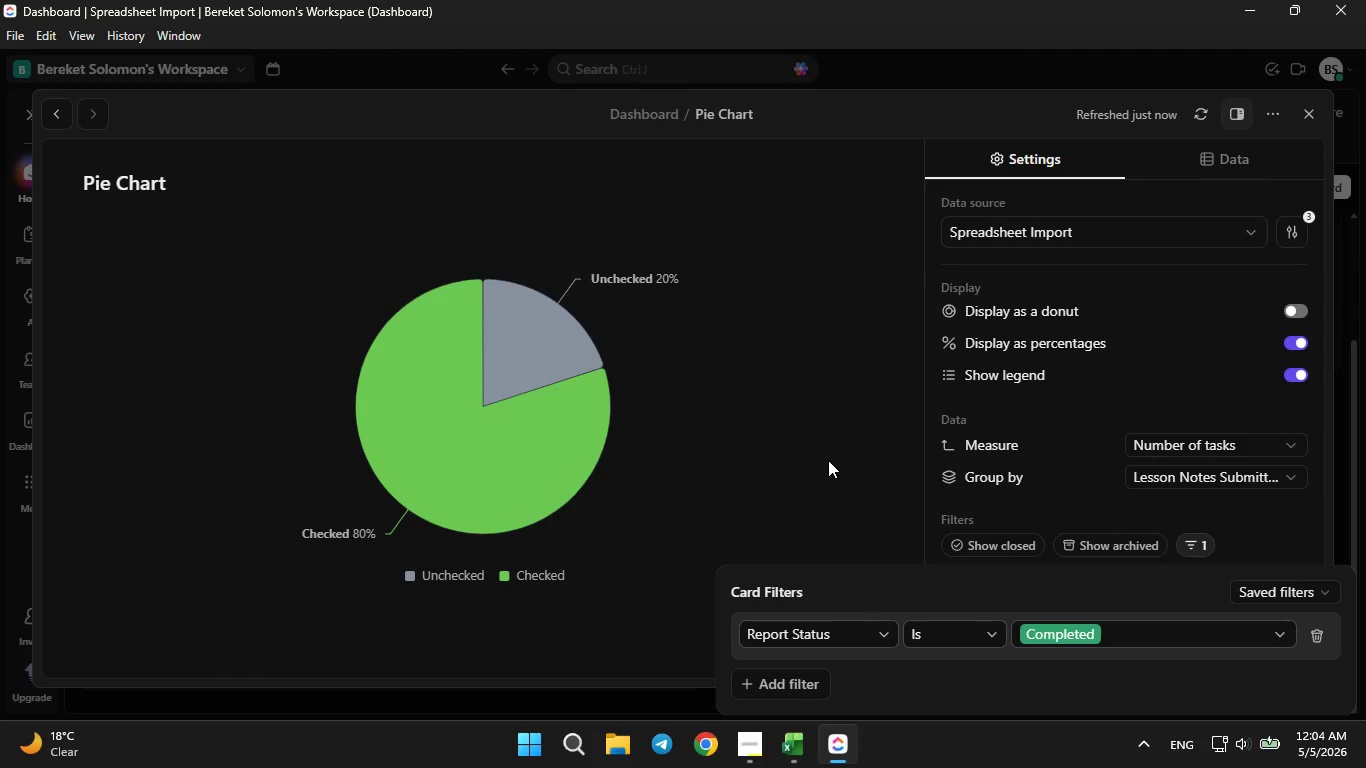 
wait(5.08)
 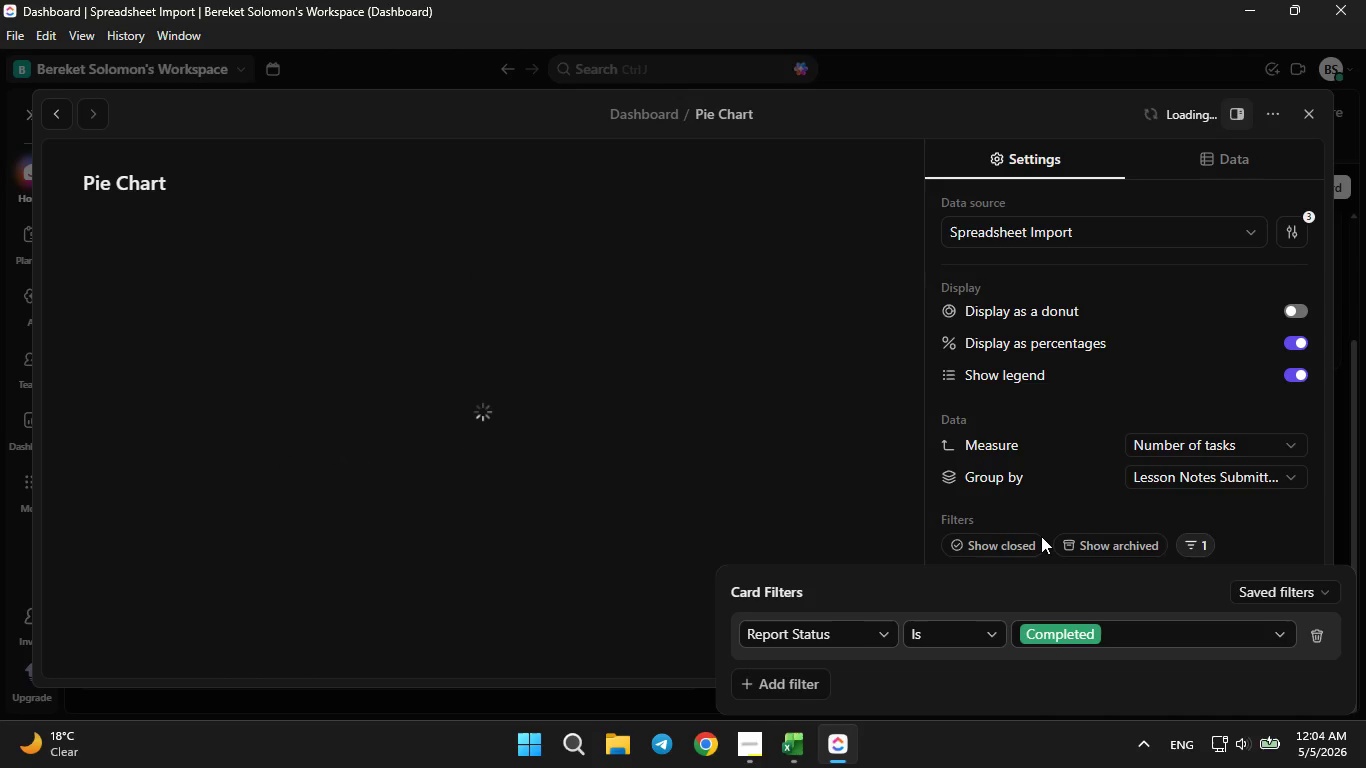 
left_click([828, 460])
 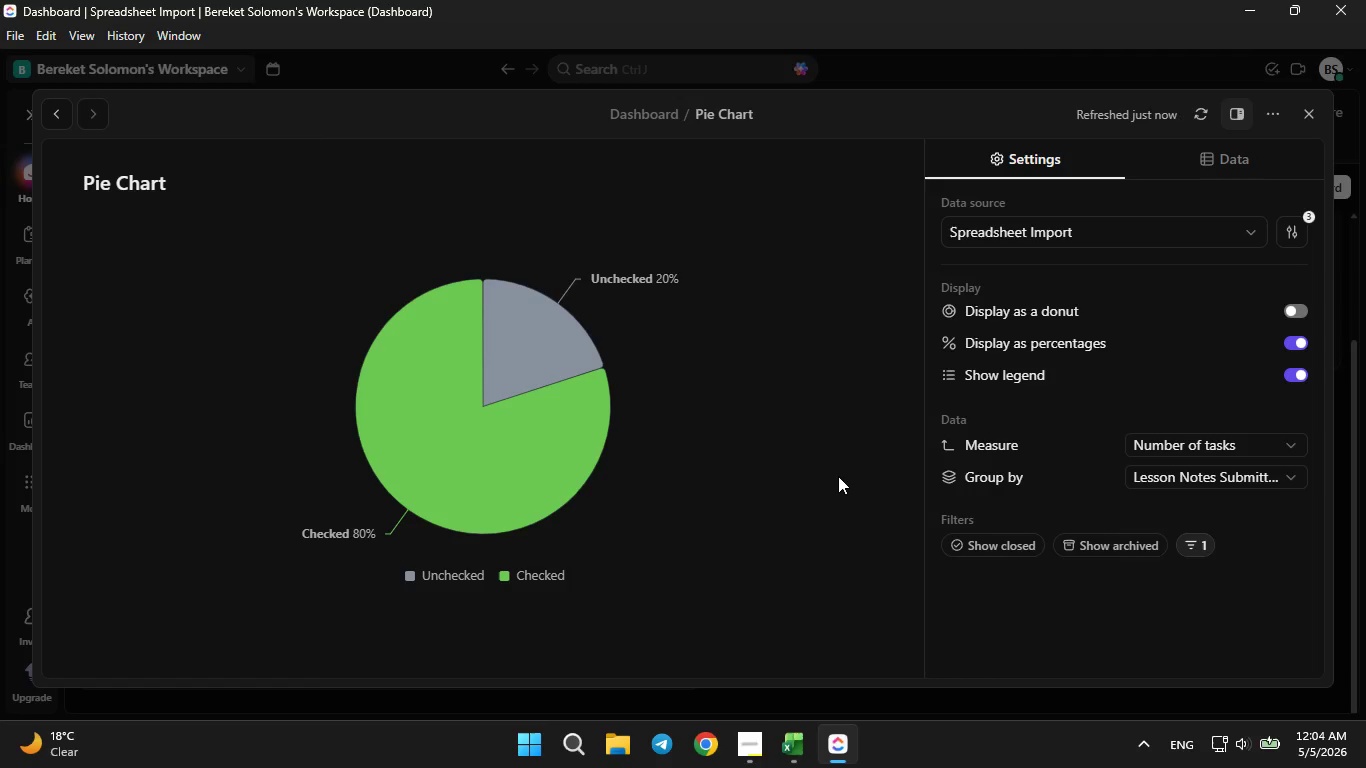 
wait(15.56)
 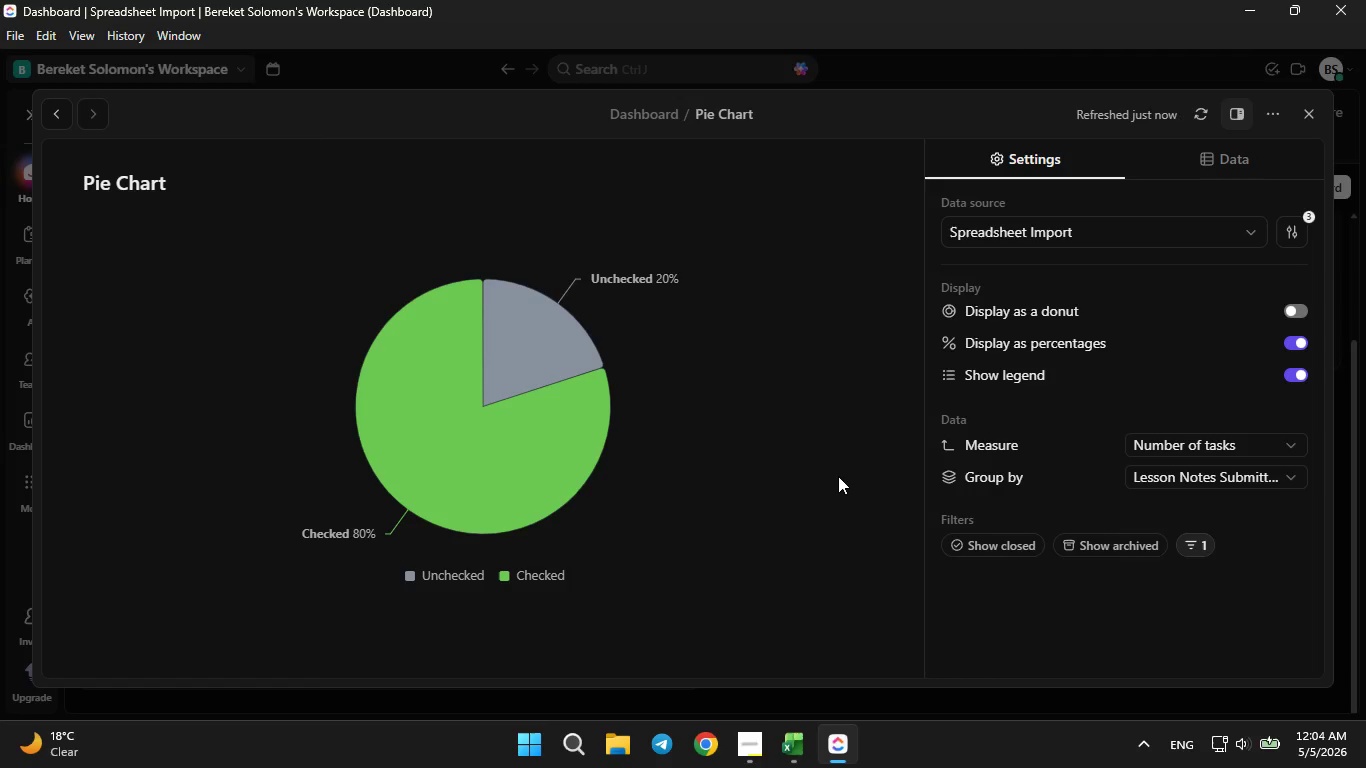 
left_click([1324, 106])
 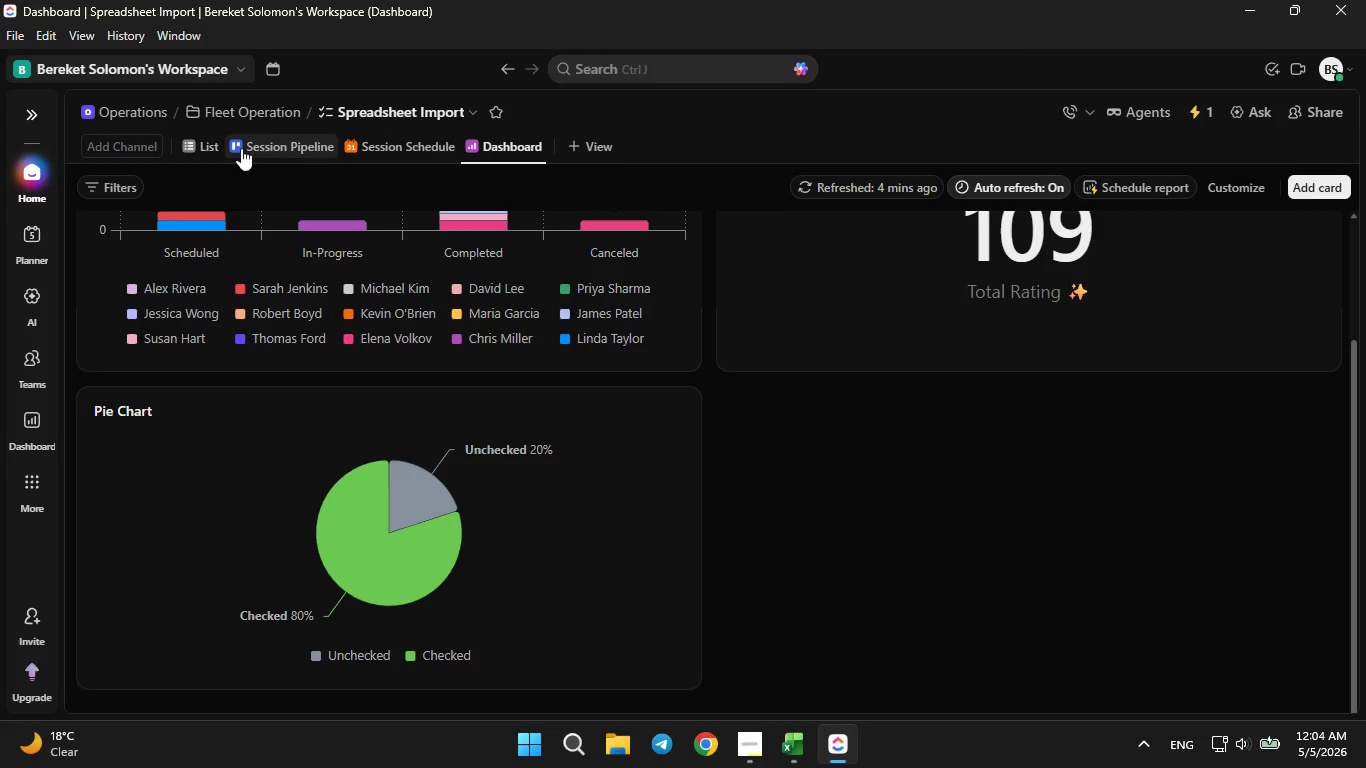 
left_click([215, 148])
 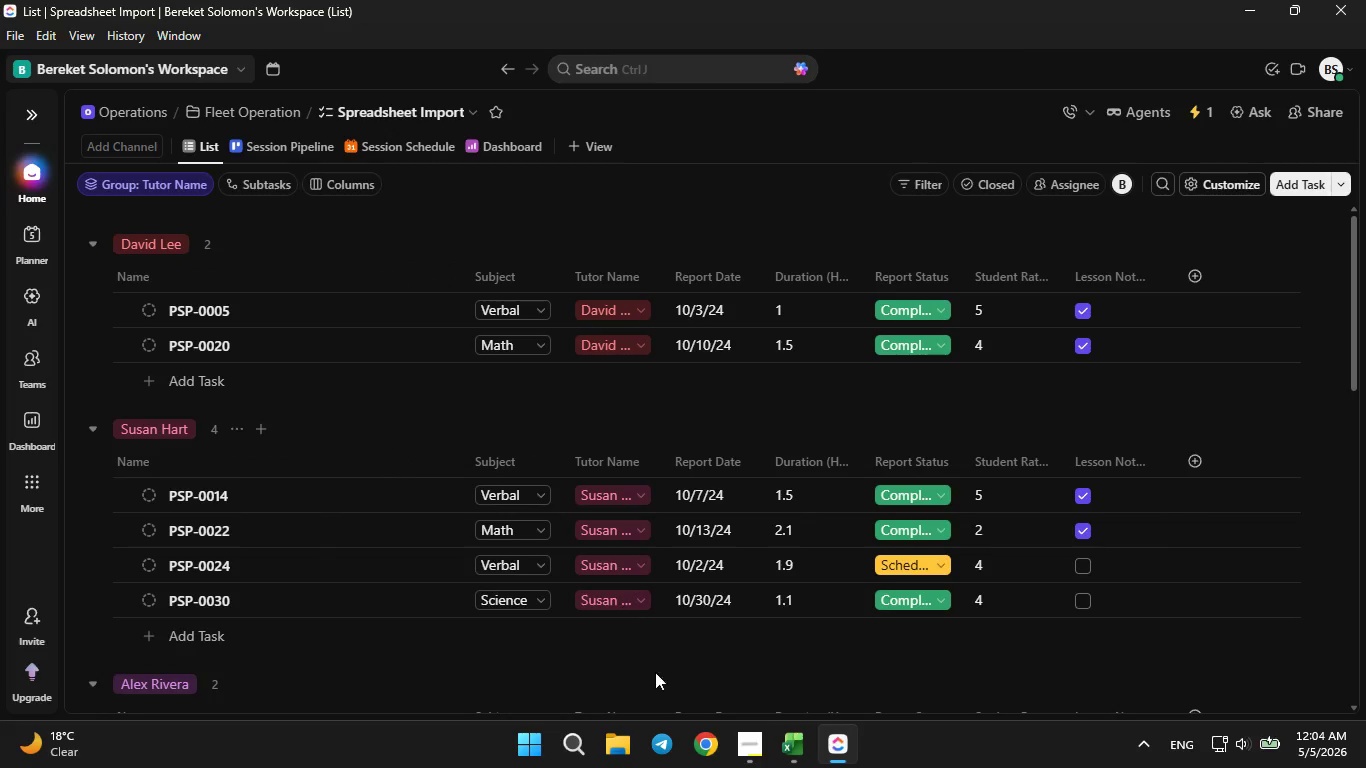 
scroll: coordinate [1113, 514], scroll_direction: up, amount: 5.0
 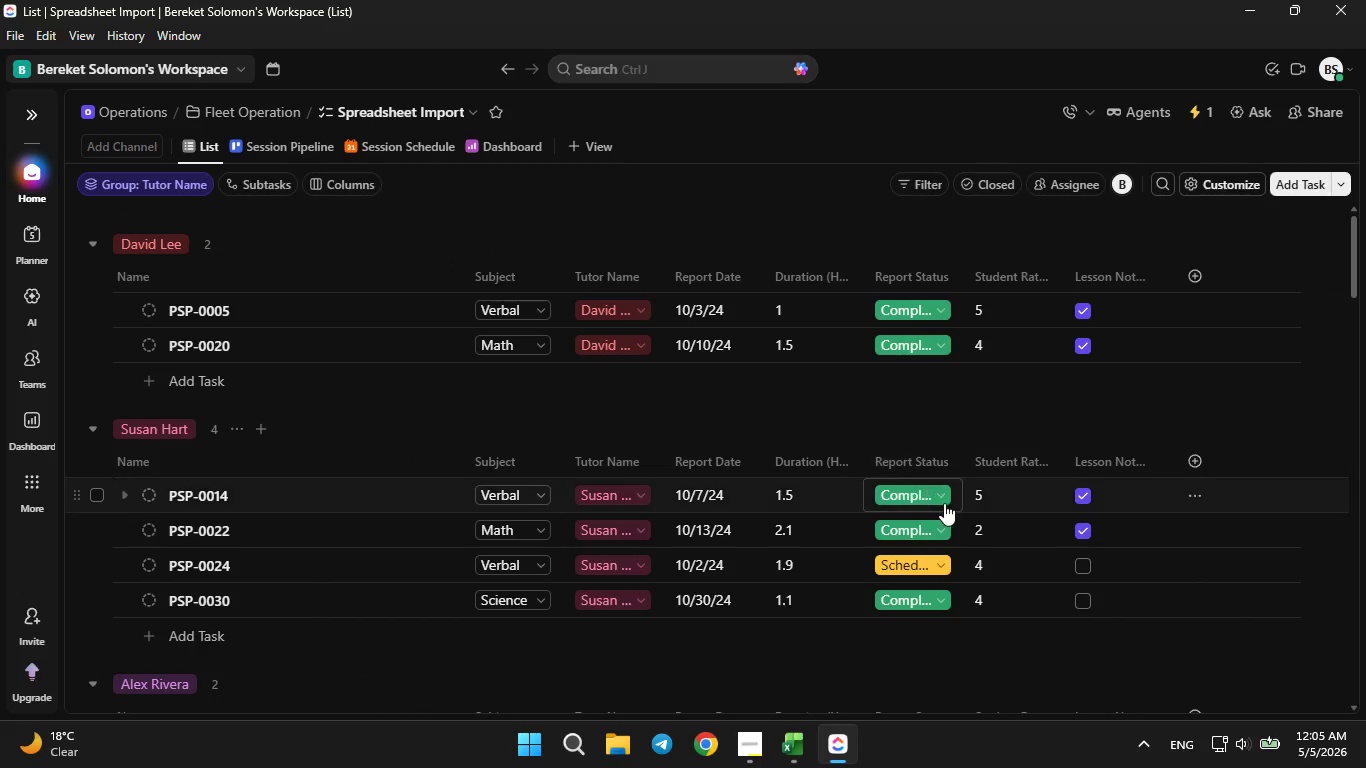 
scroll: coordinate [912, 590], scroll_direction: down, amount: 7.0
 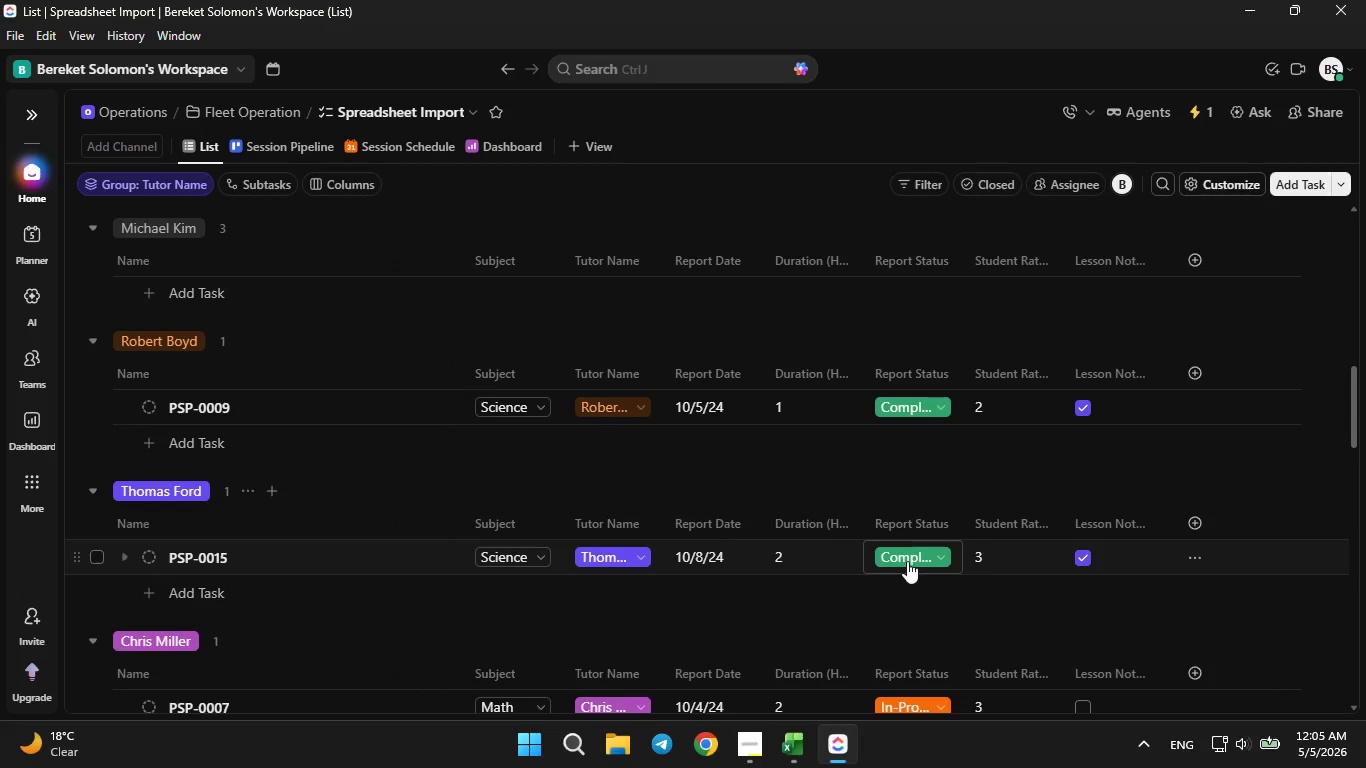 
scroll: coordinate [919, 650], scroll_direction: down, amount: 10.0
 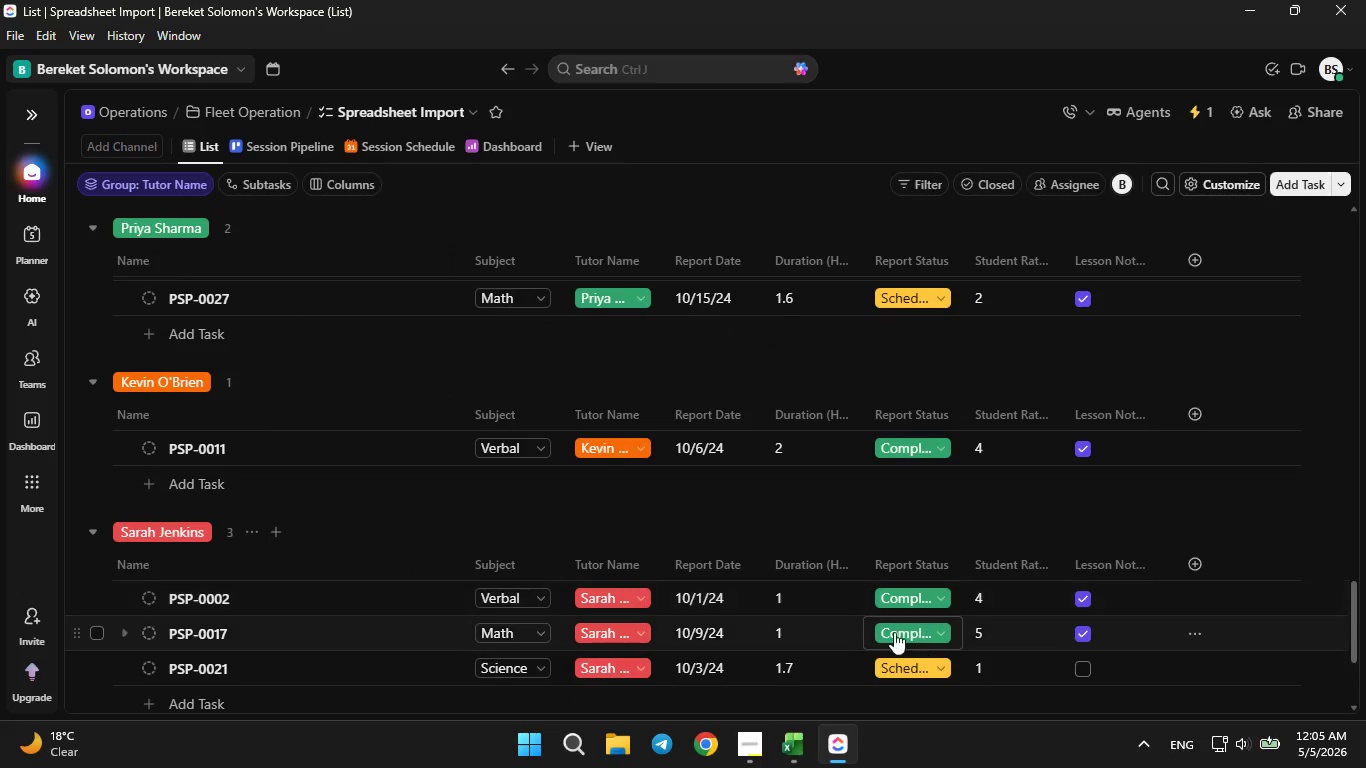 
scroll: coordinate [932, 584], scroll_direction: up, amount: 17.0
 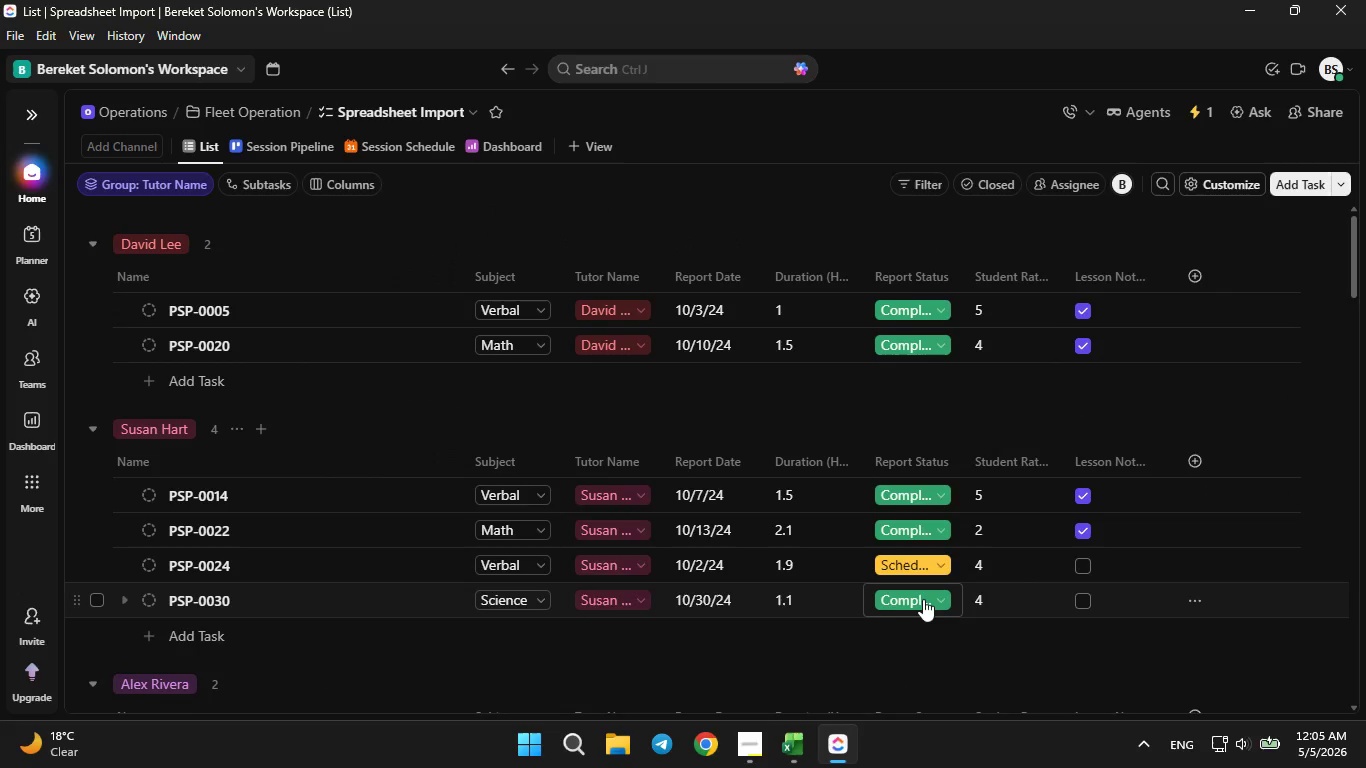 
scroll: coordinate [944, 465], scroll_direction: down, amount: 8.0
 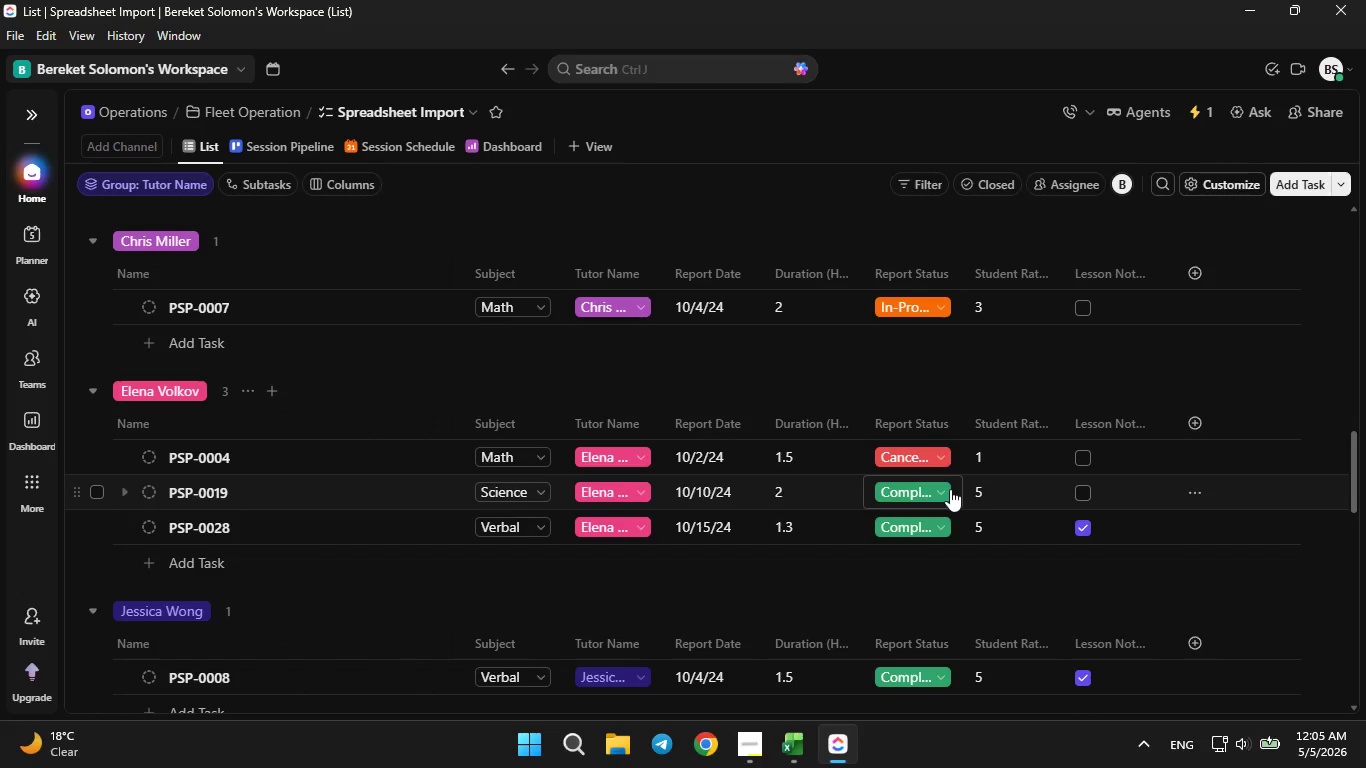 
scroll: coordinate [951, 499], scroll_direction: down, amount: 8.0
 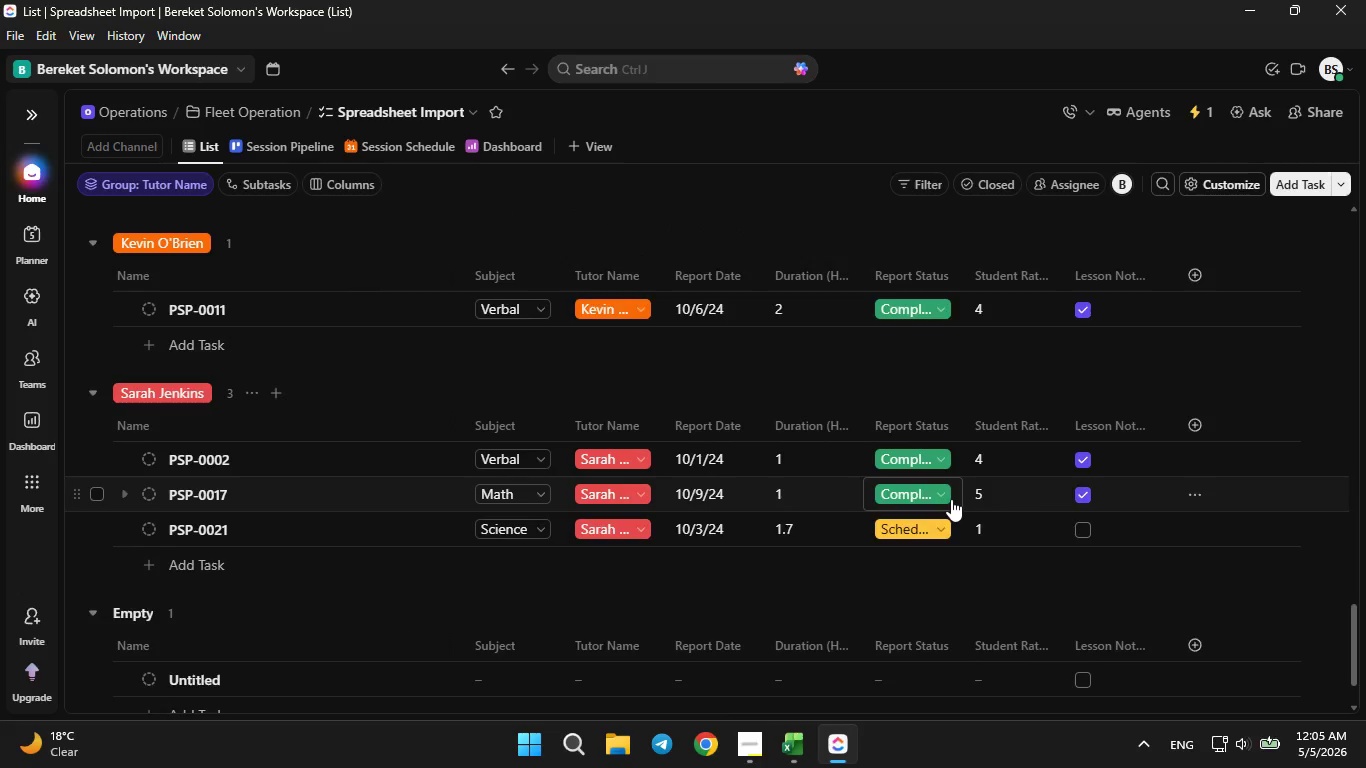 
scroll: coordinate [950, 499], scroll_direction: up, amount: 8.0
 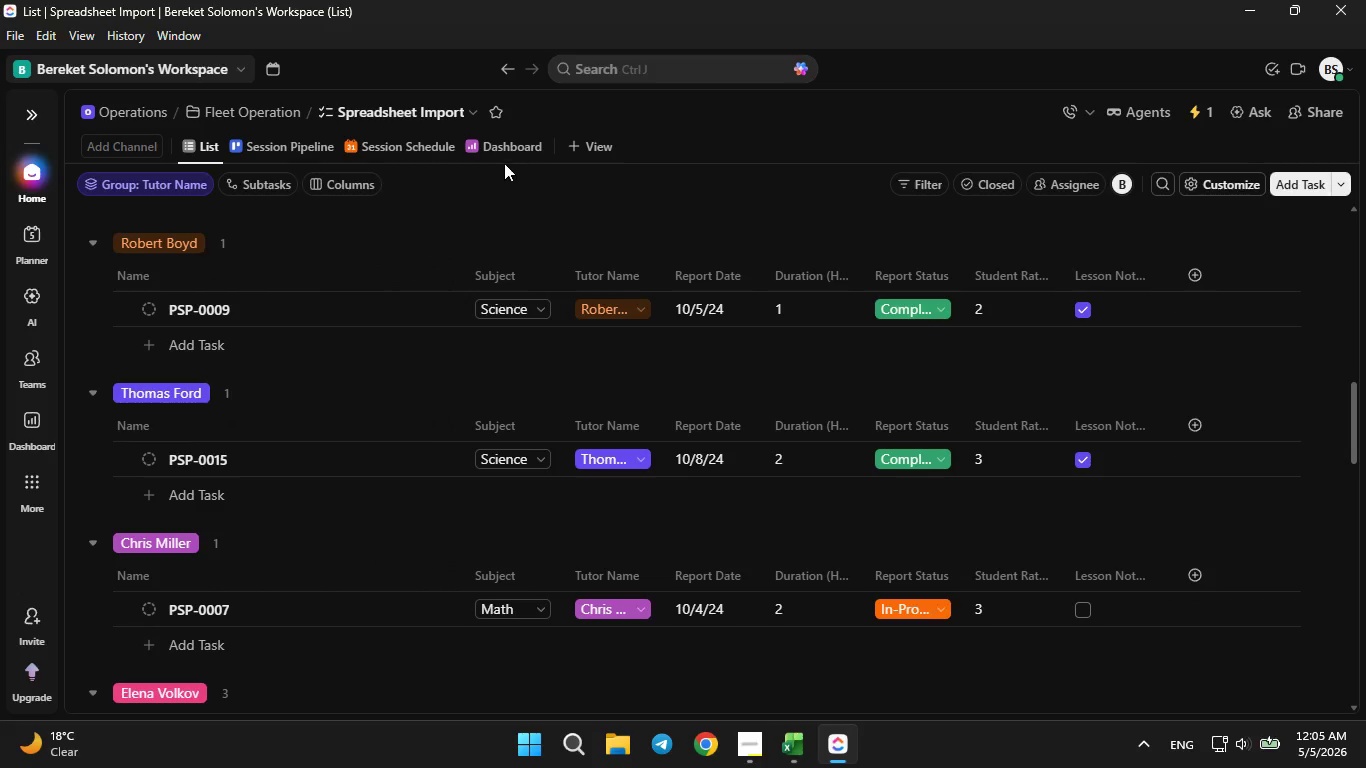 
double_click([502, 159])
 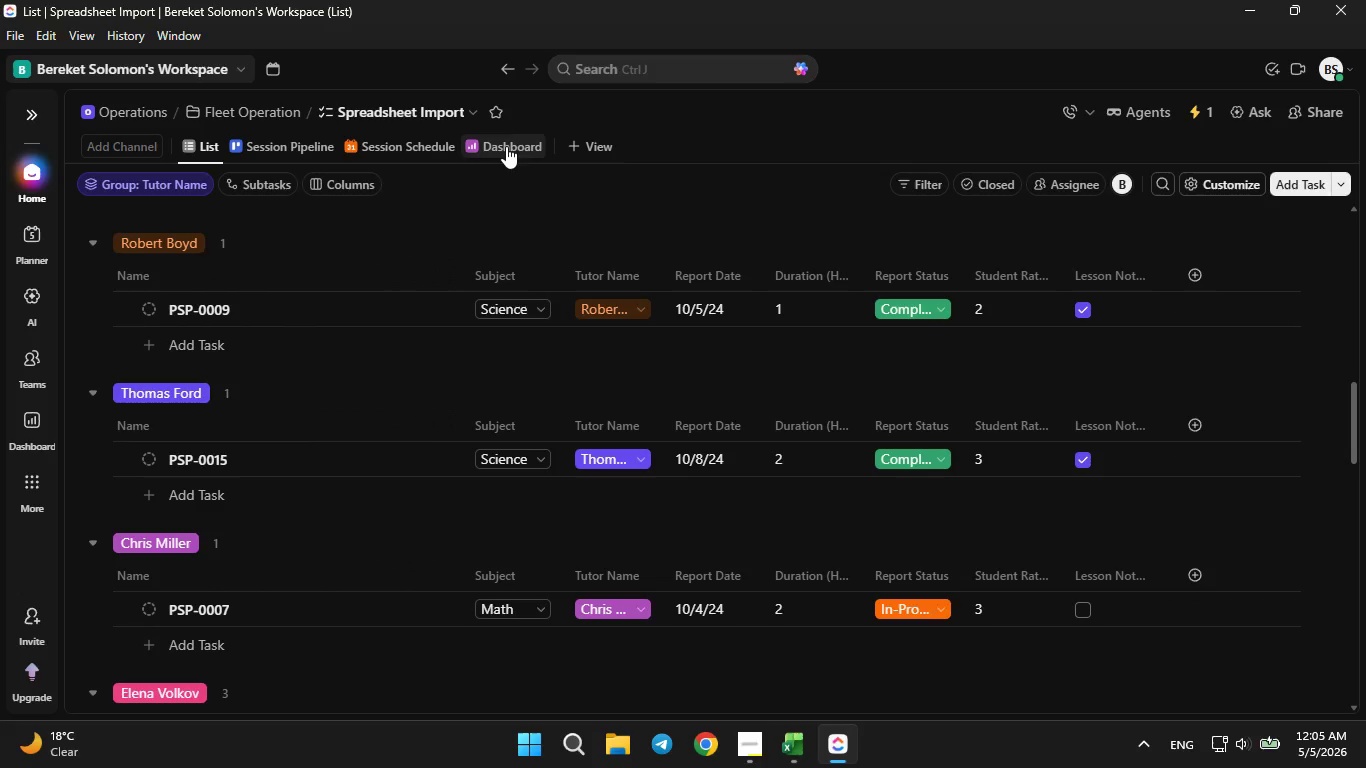 
mouse_move([519, 176])
 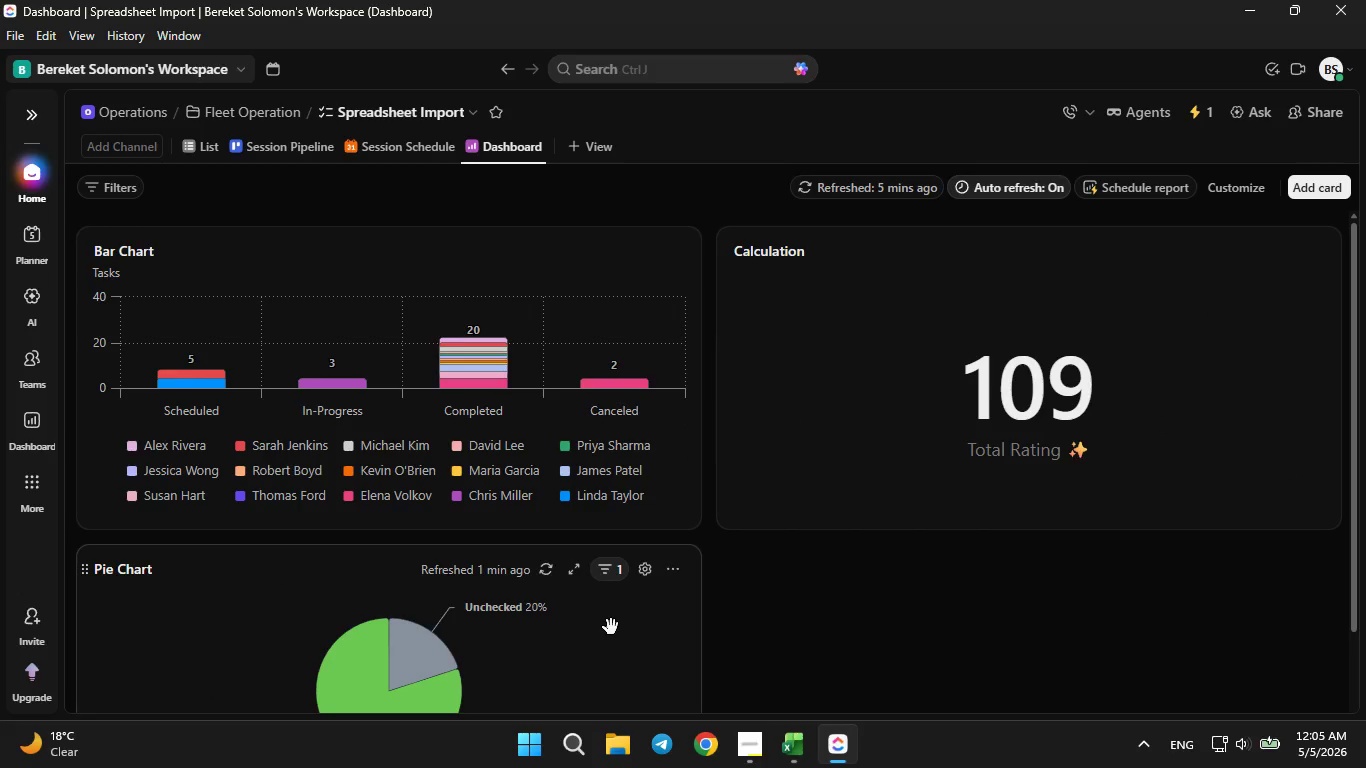 
scroll: coordinate [611, 627], scroll_direction: down, amount: 1.0
 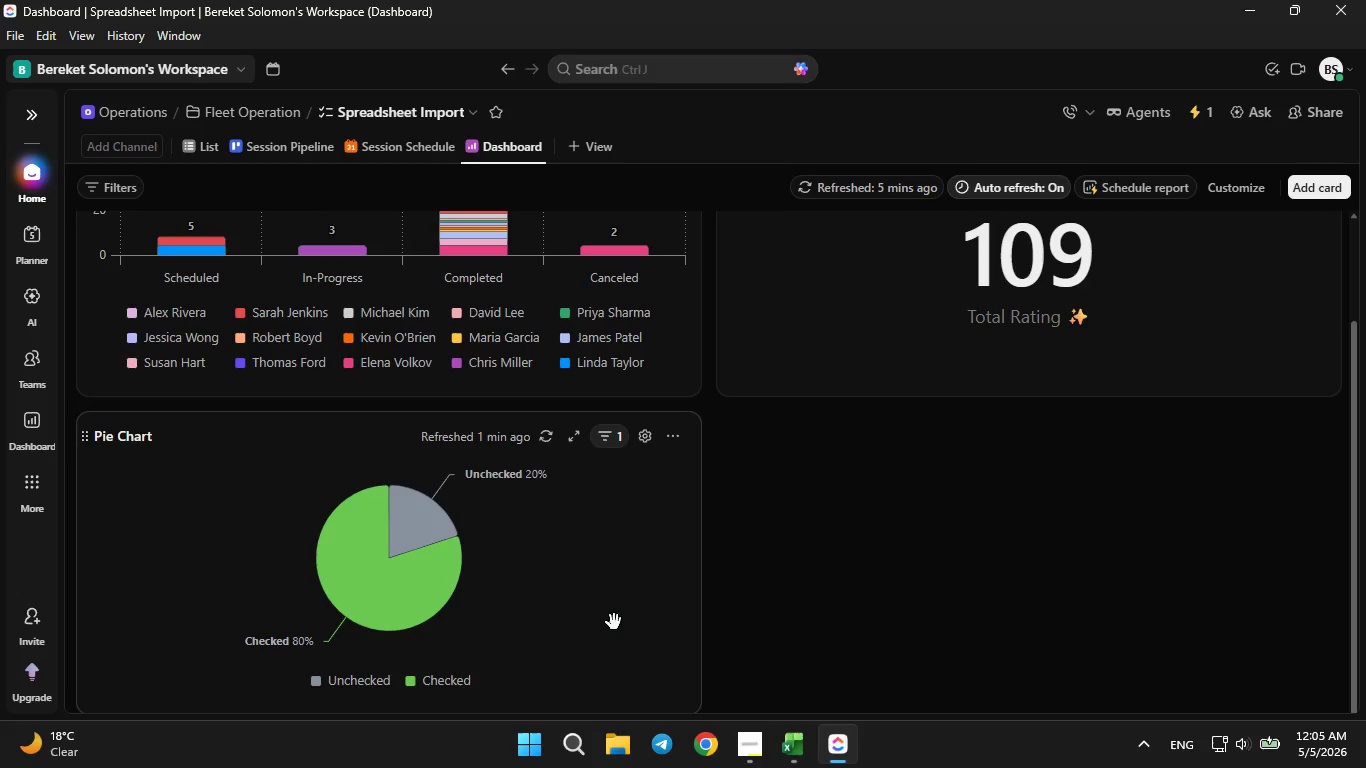 
wait(20.12)
 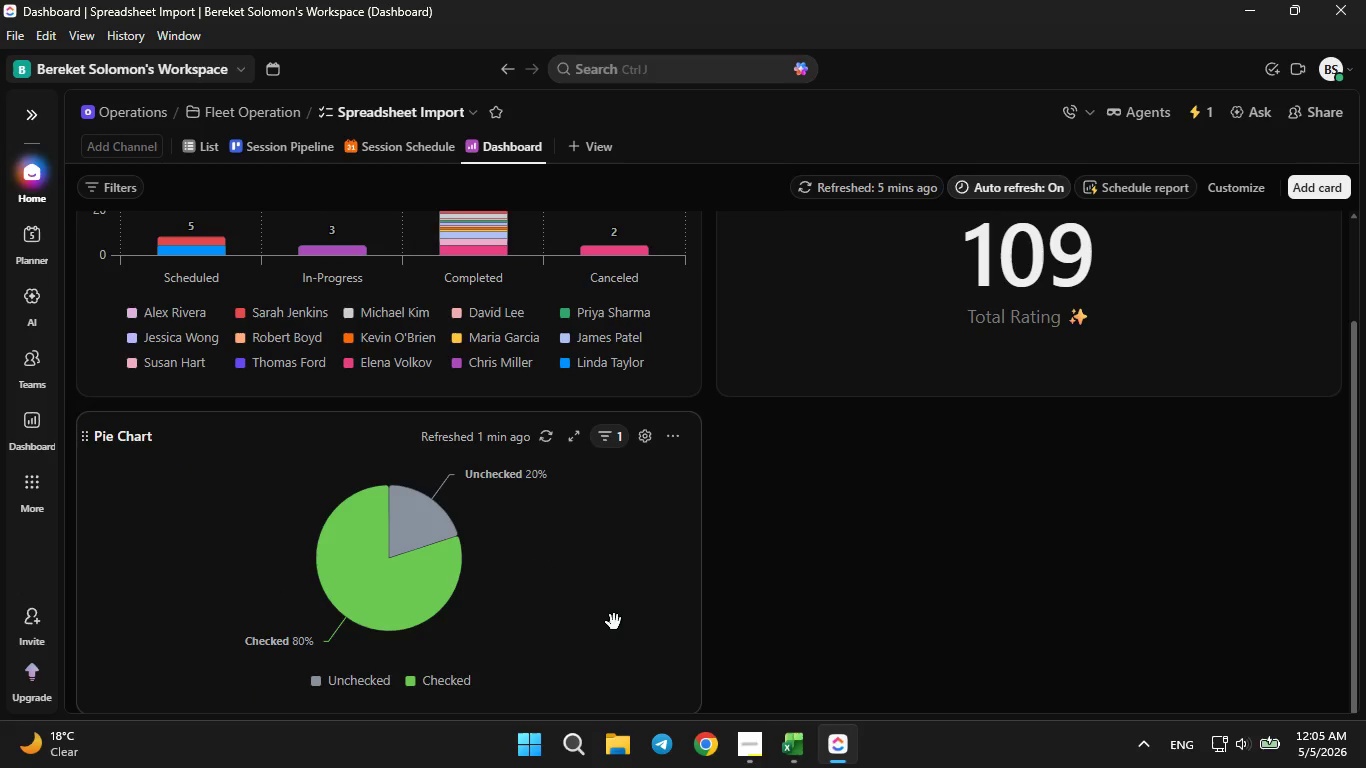 
left_click([611, 440])
 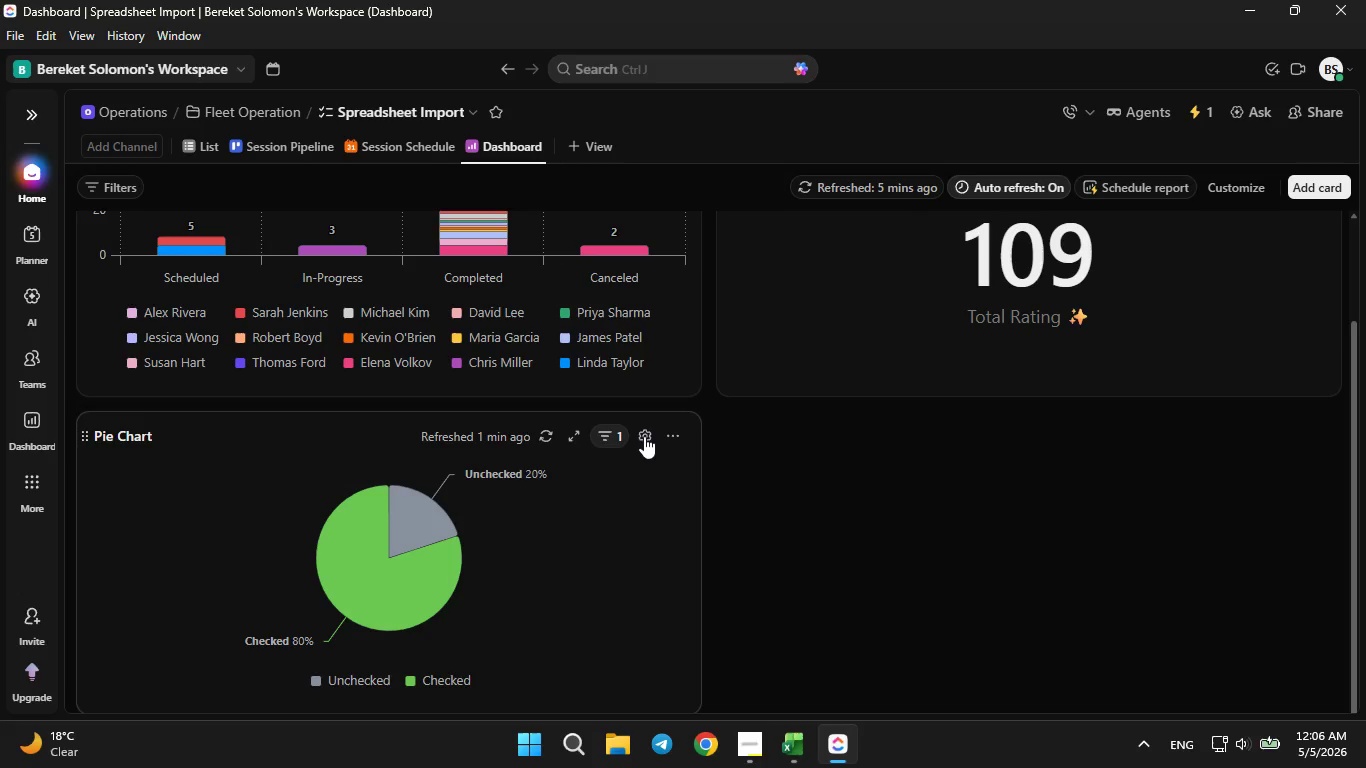 
double_click([644, 436])
 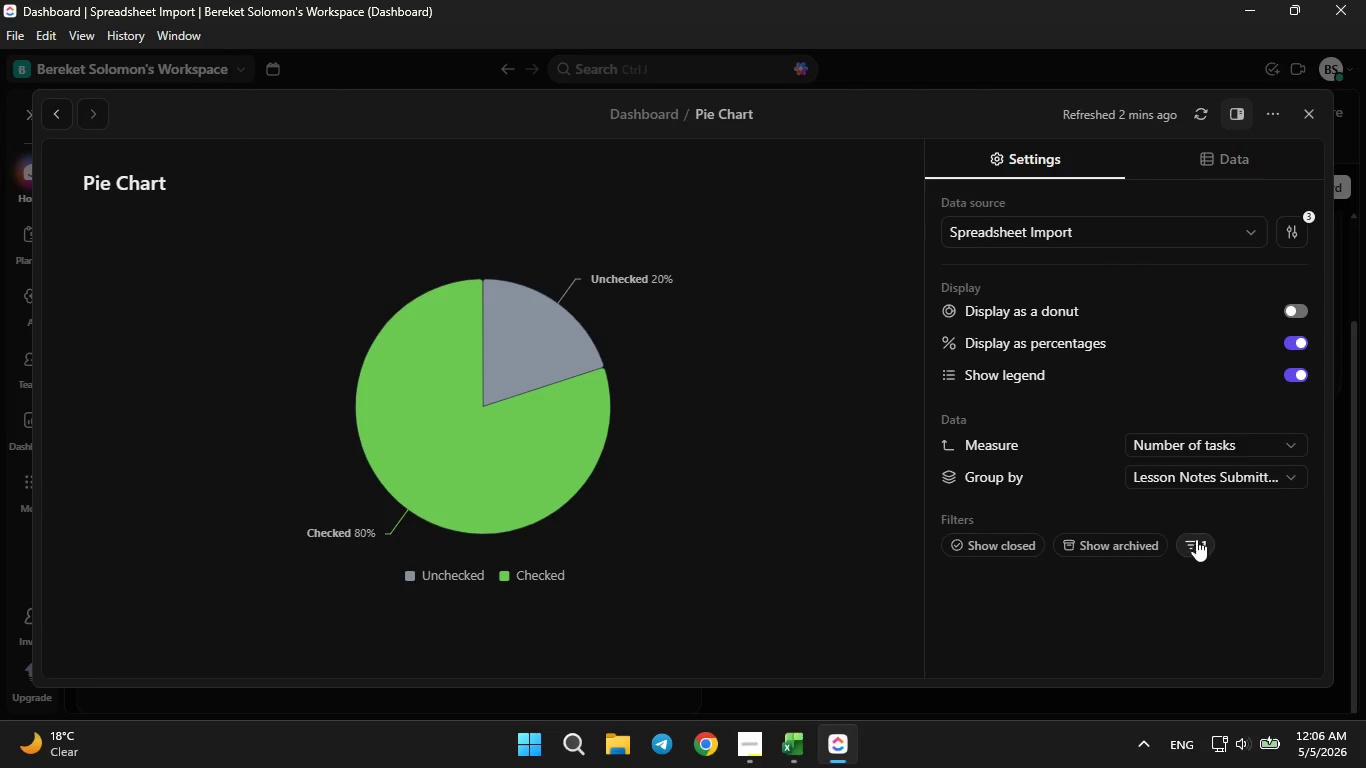 
left_click([1203, 442])
 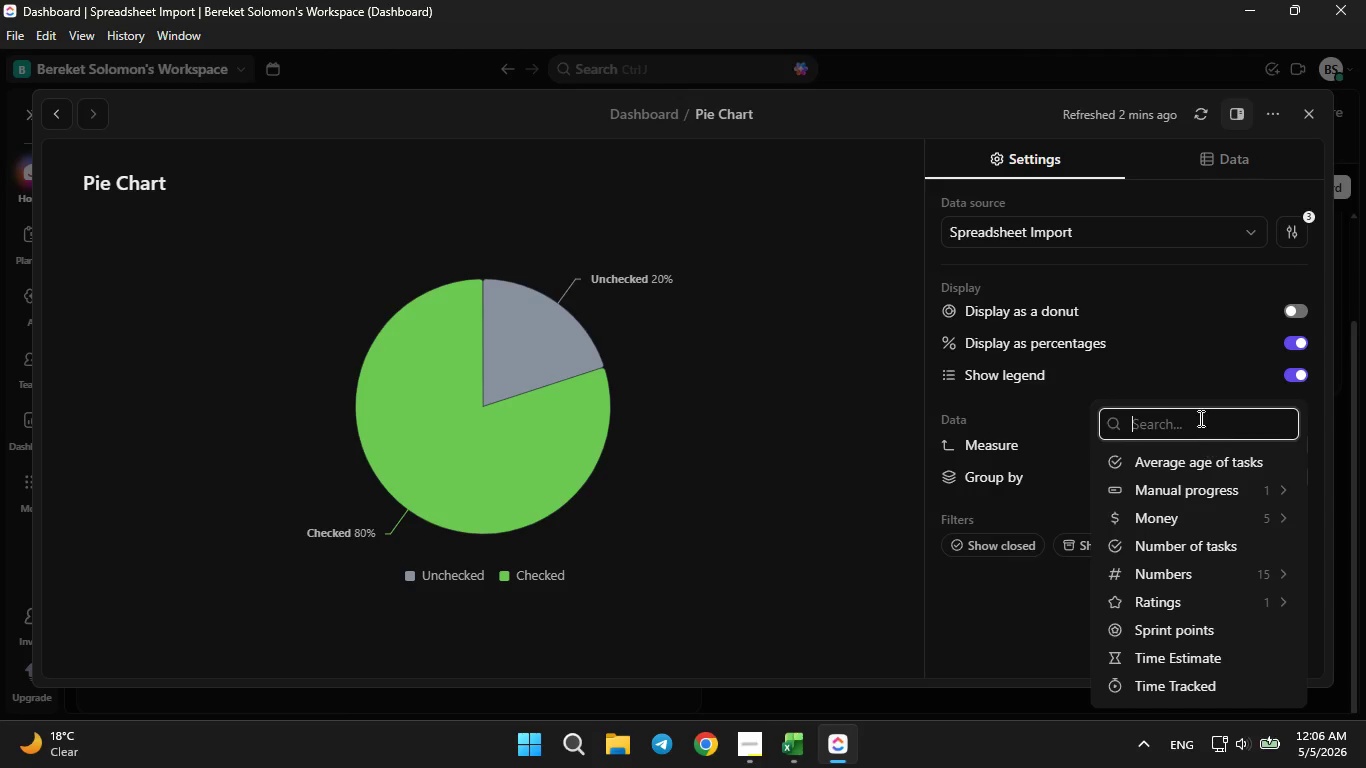 
left_click([1155, 363])
 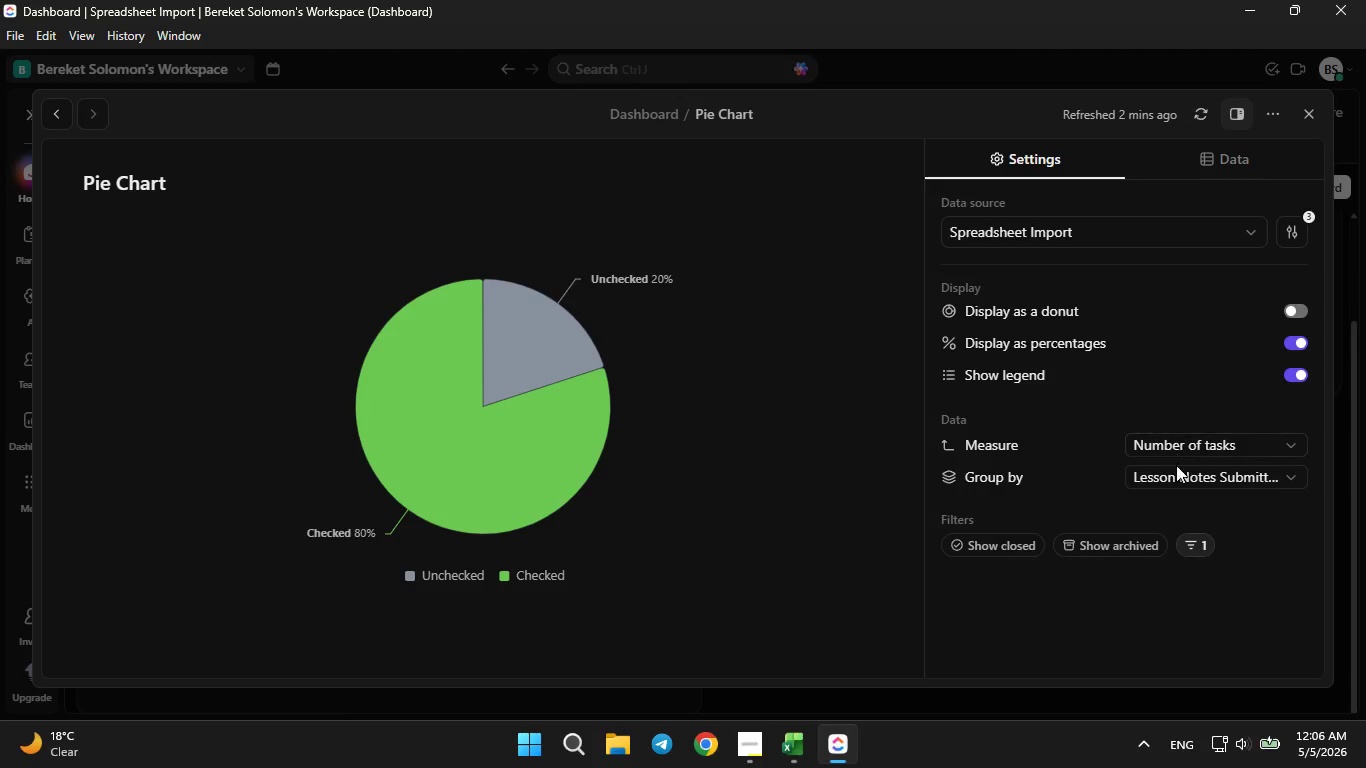 
mouse_move([1177, 487])
 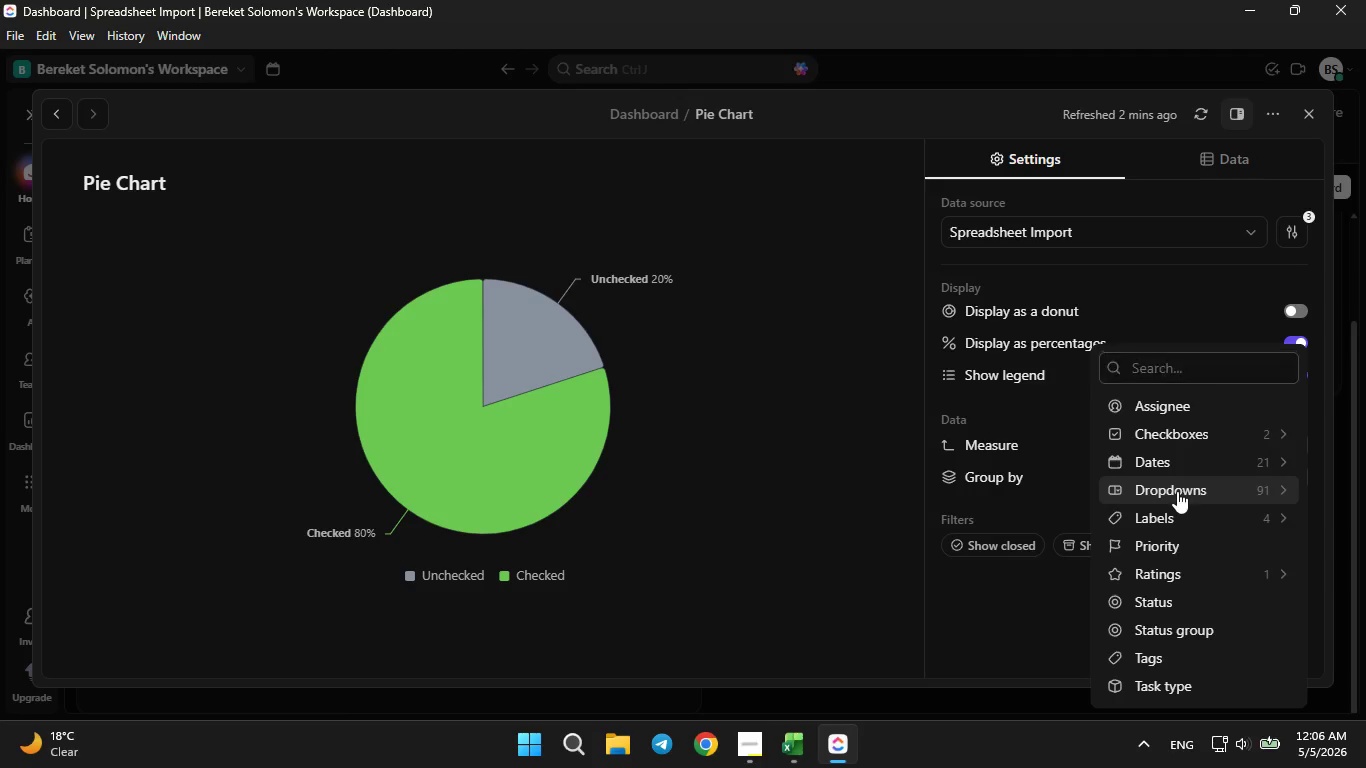 
left_click([1177, 491])
 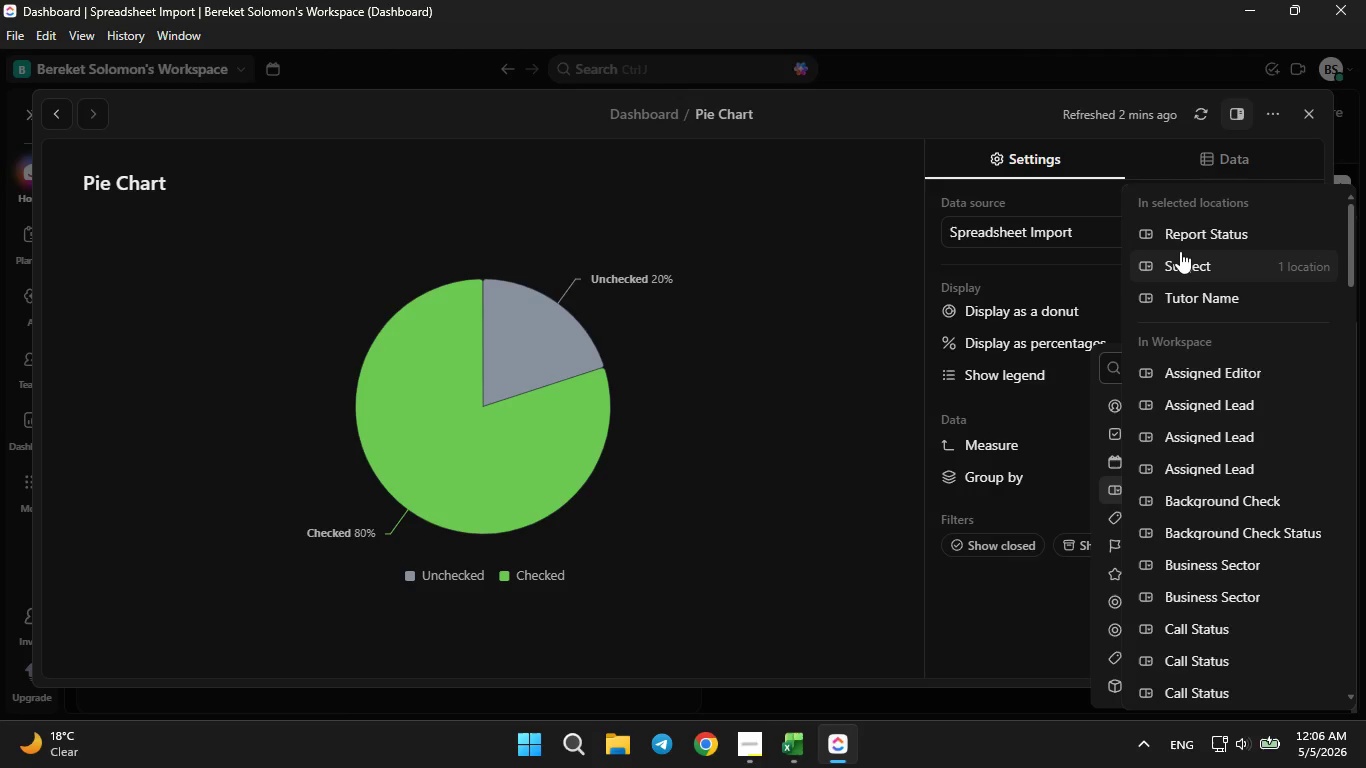 
left_click([1176, 241])
 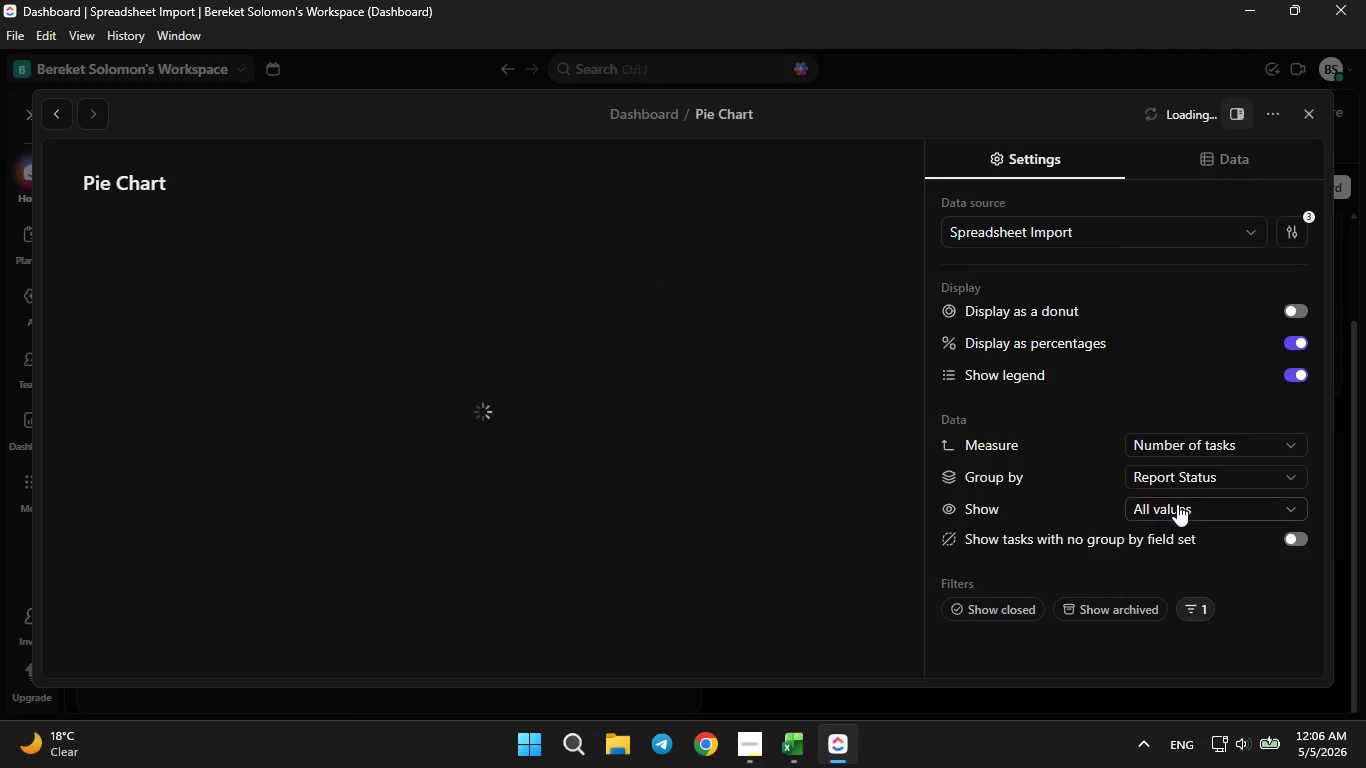 
left_click([1177, 505])
 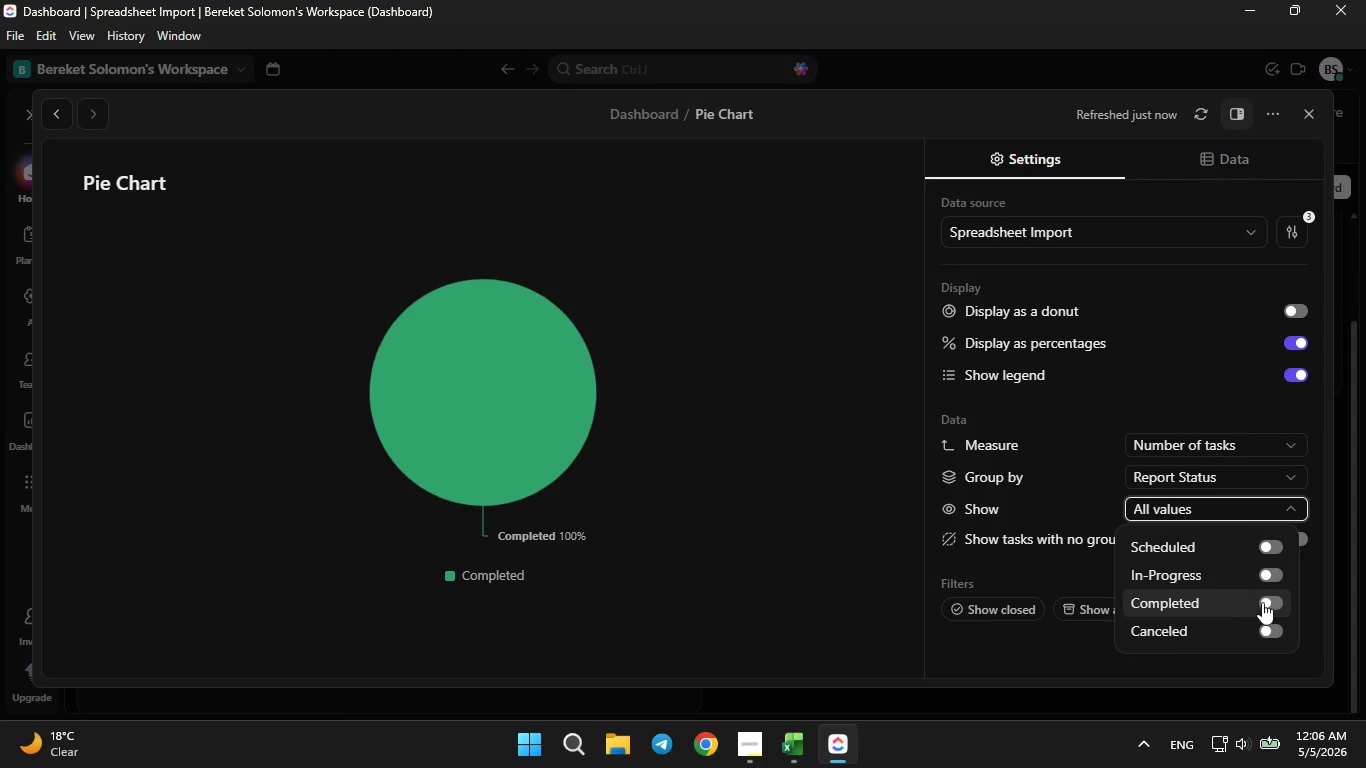 
left_click([1266, 601])
 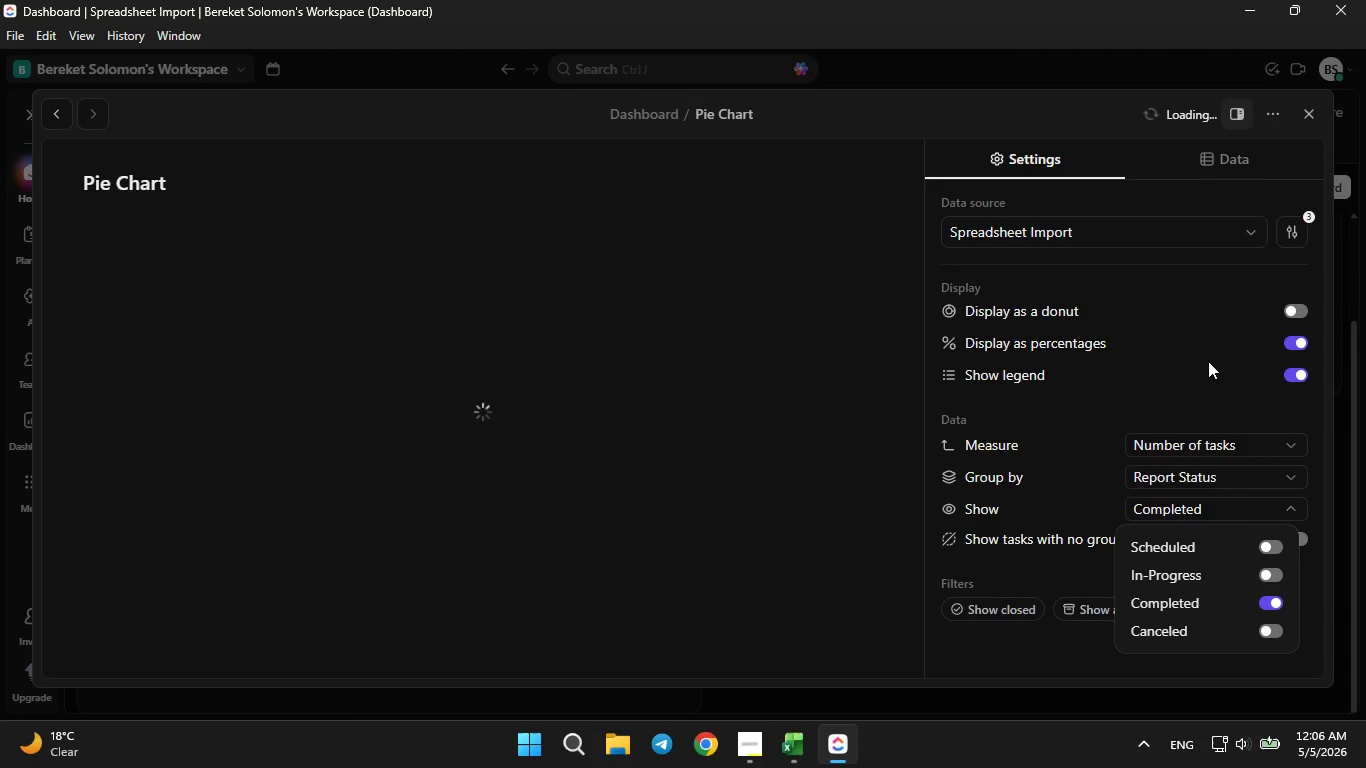 
left_click([1301, 313])
 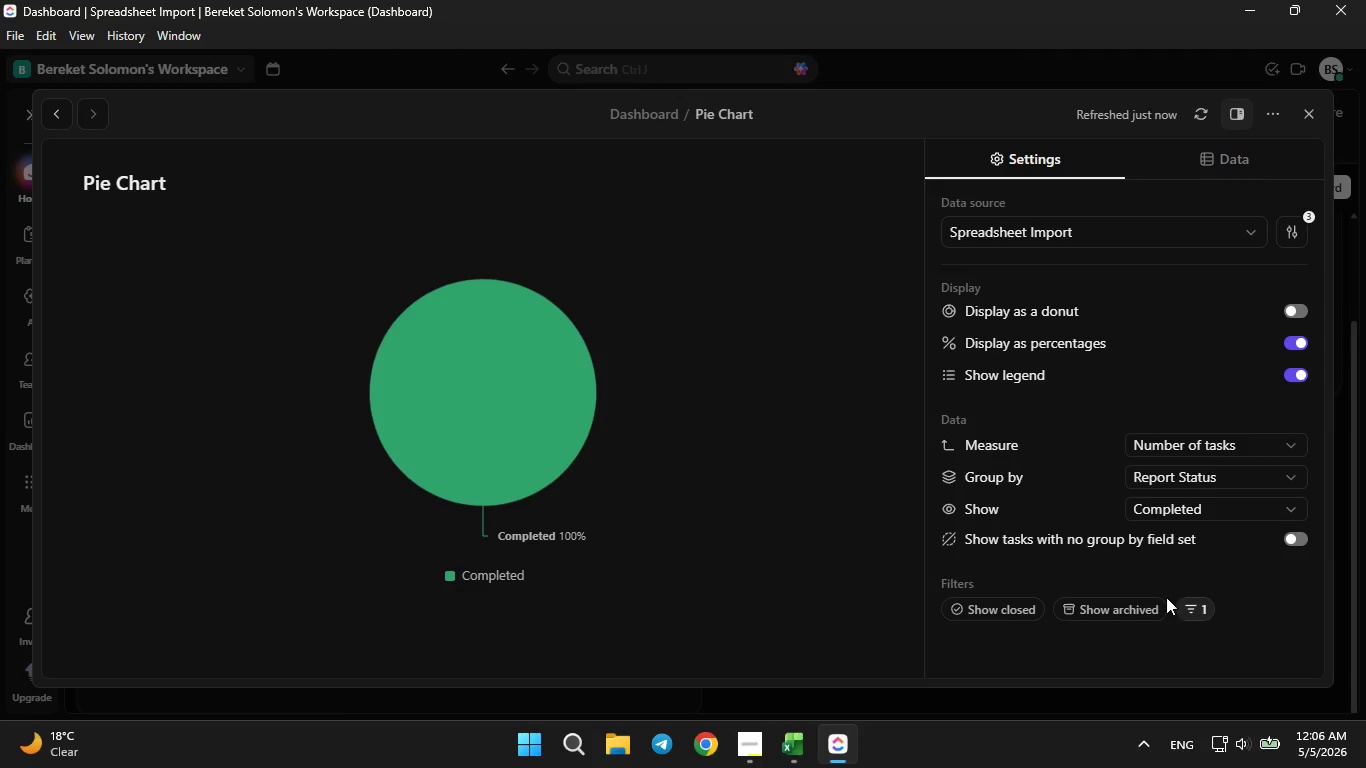 
left_click([1194, 614])
 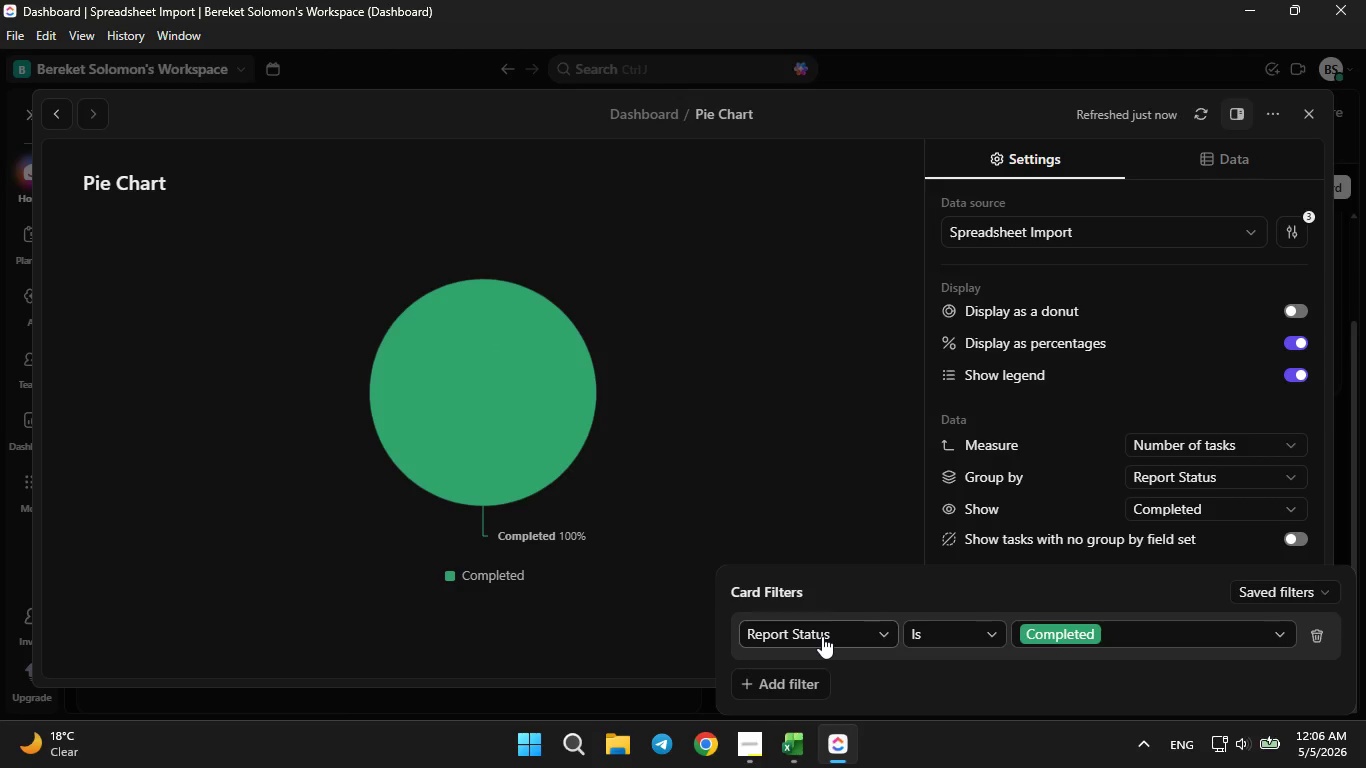 
left_click([822, 636])
 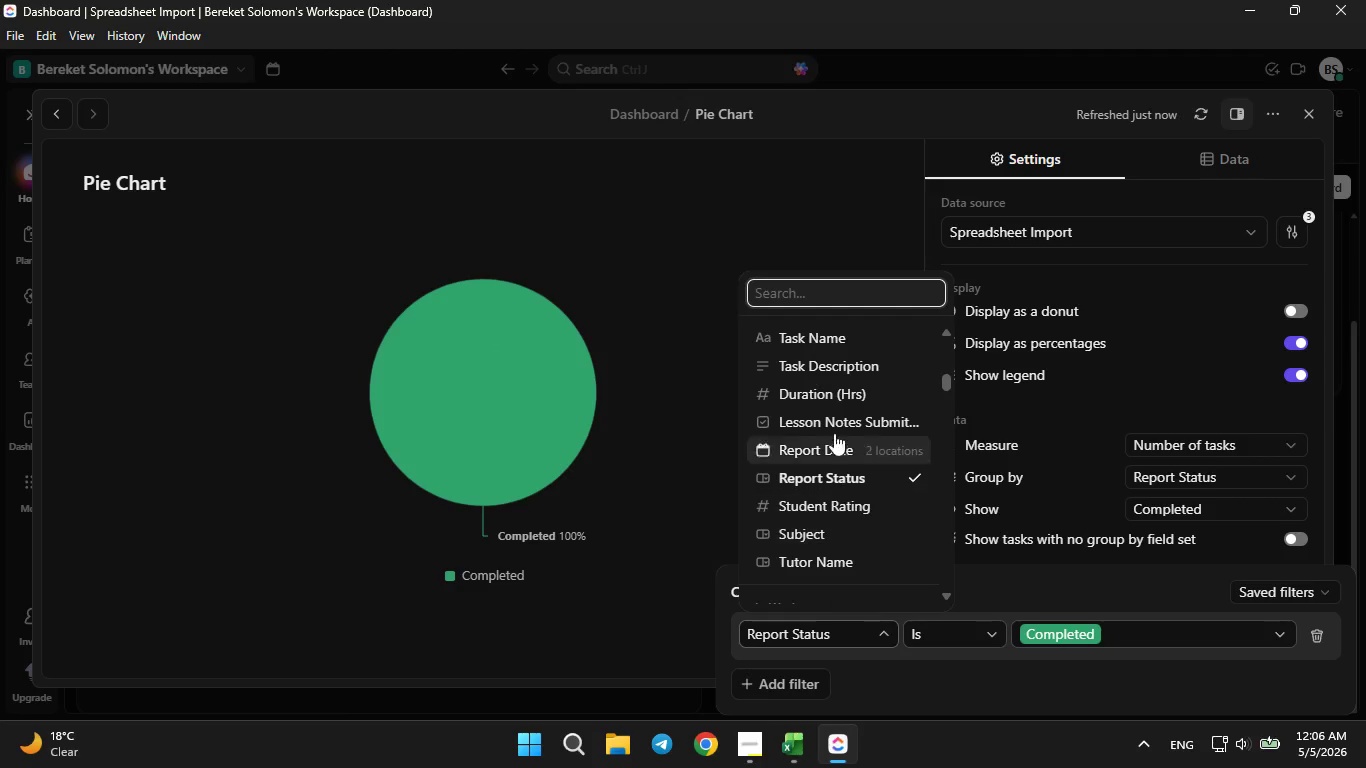 
left_click([832, 429])
 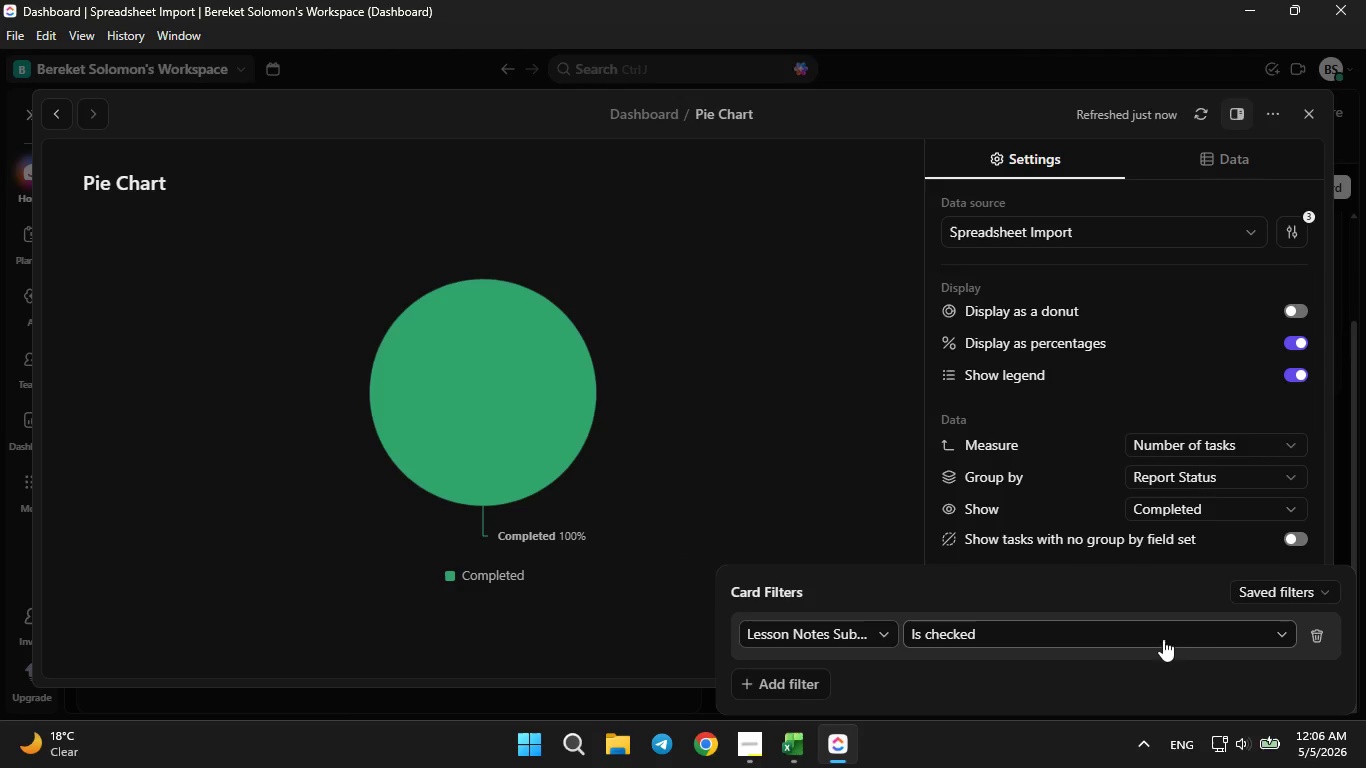 
wait(9.41)
 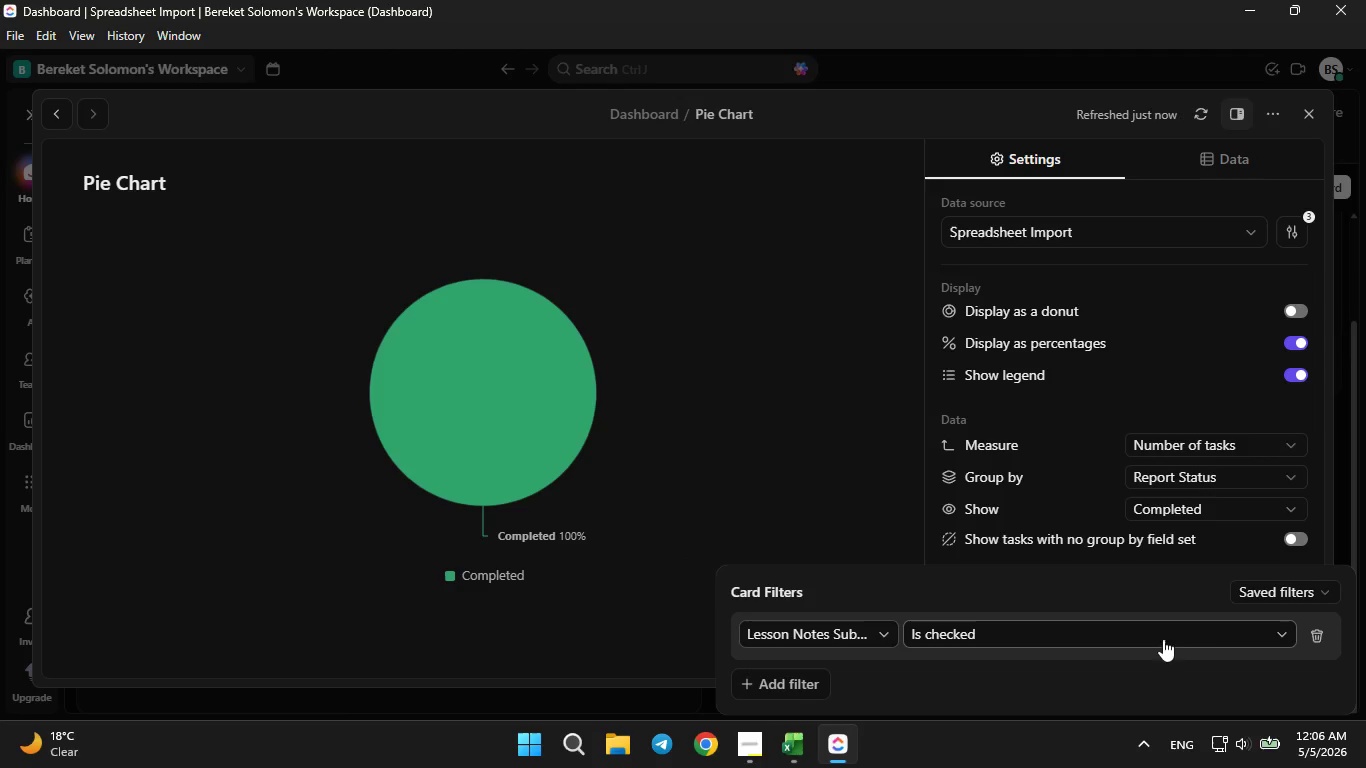 
left_click([797, 492])
 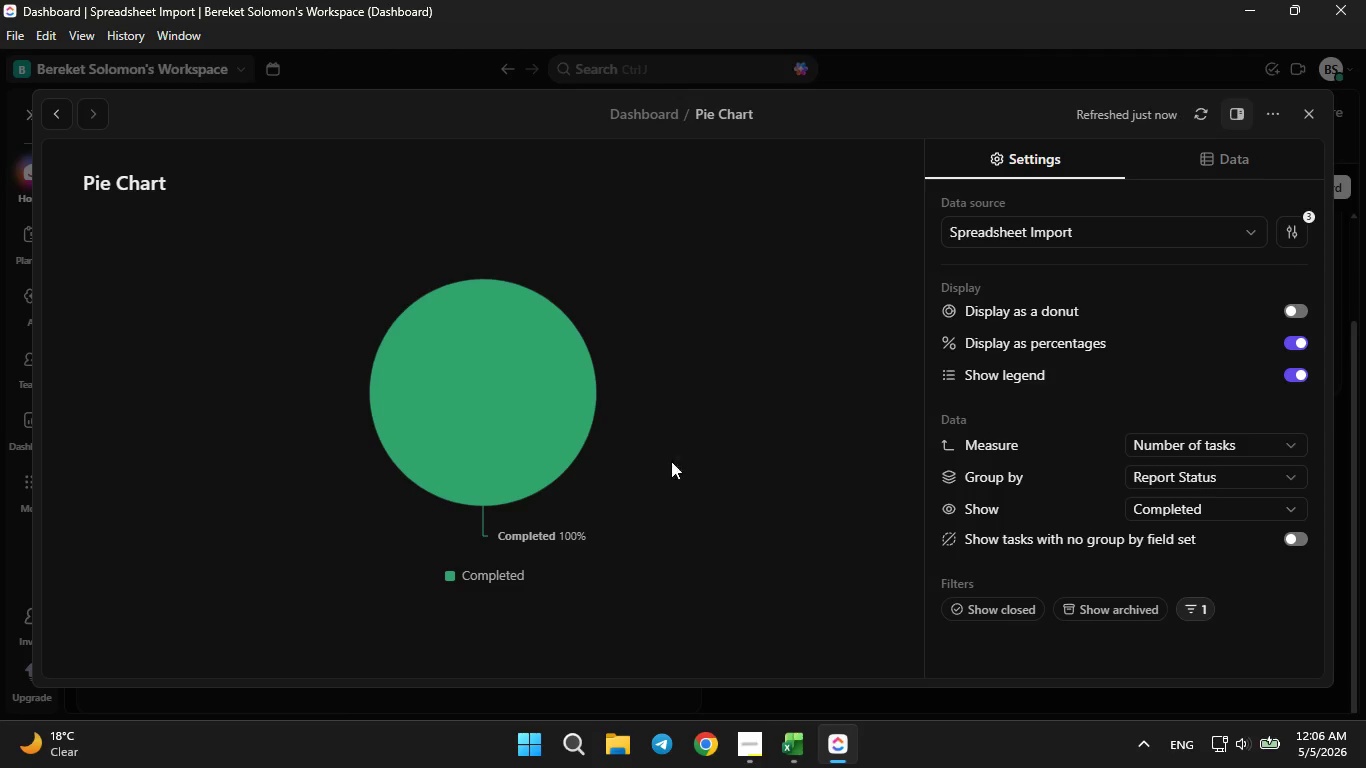 
left_click([1152, 449])
 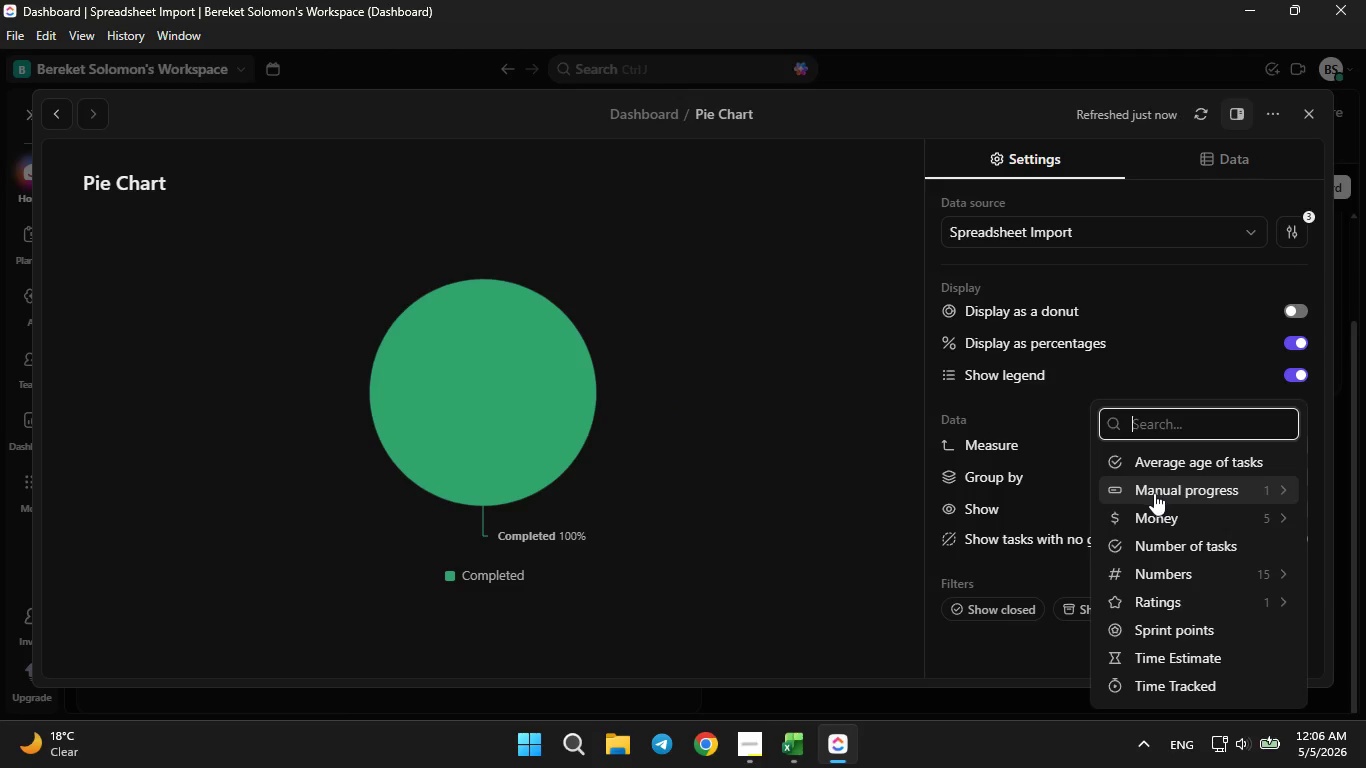 
left_click([1150, 560])
 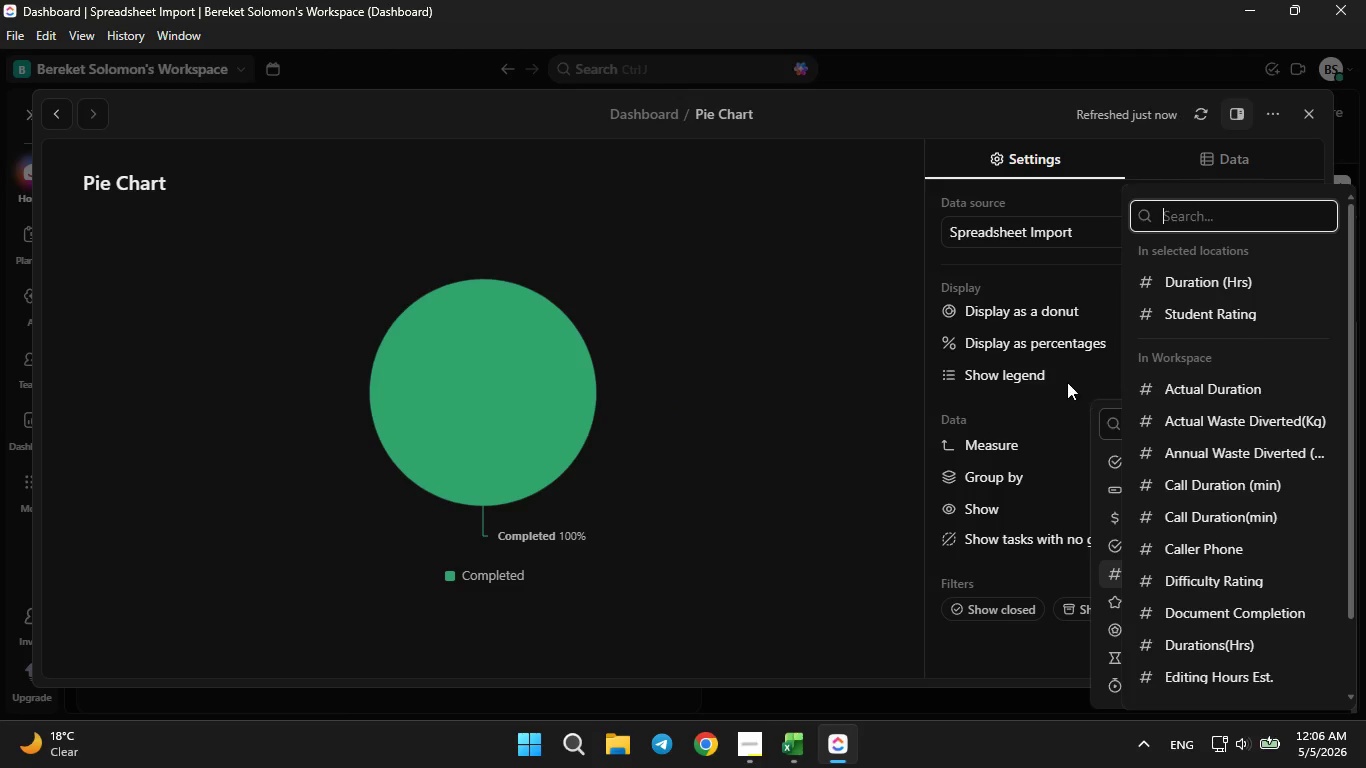 
left_click([1065, 380])
 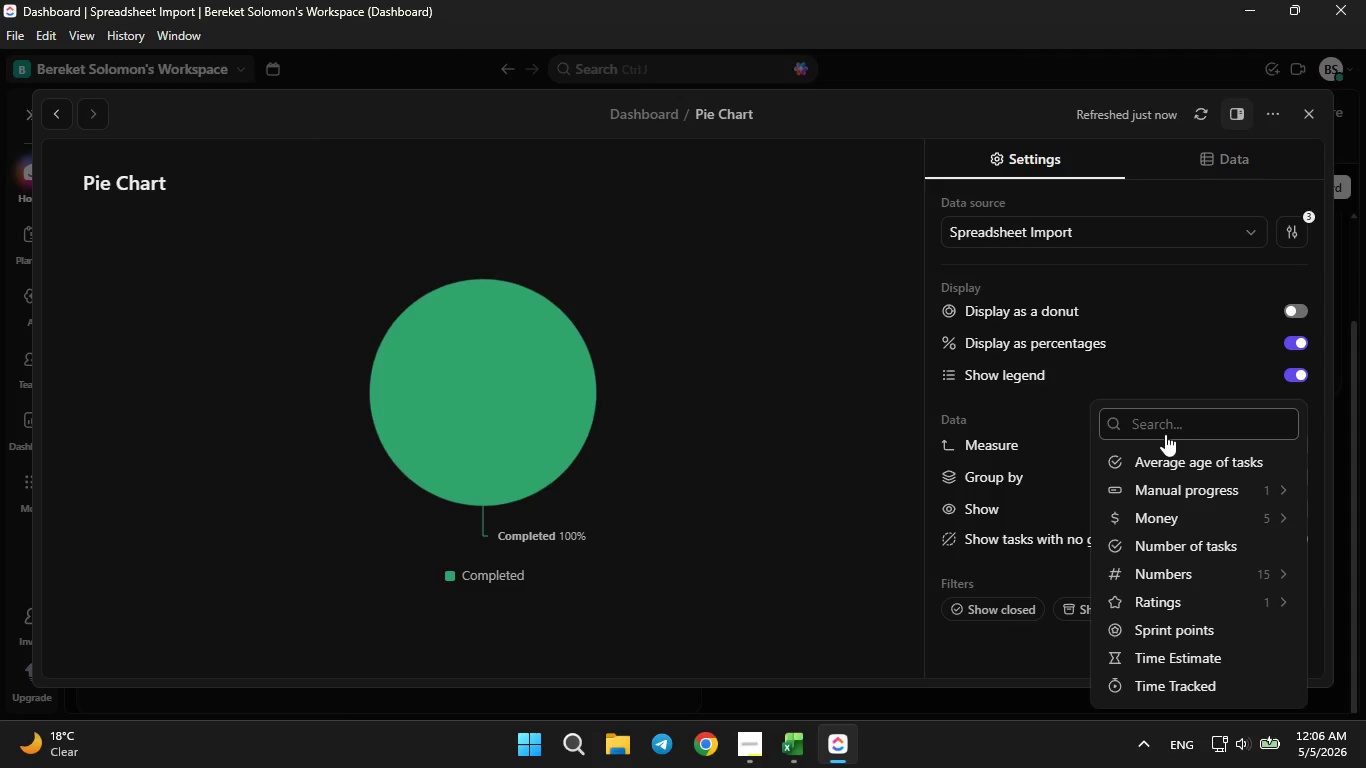 
left_click([1165, 450])
 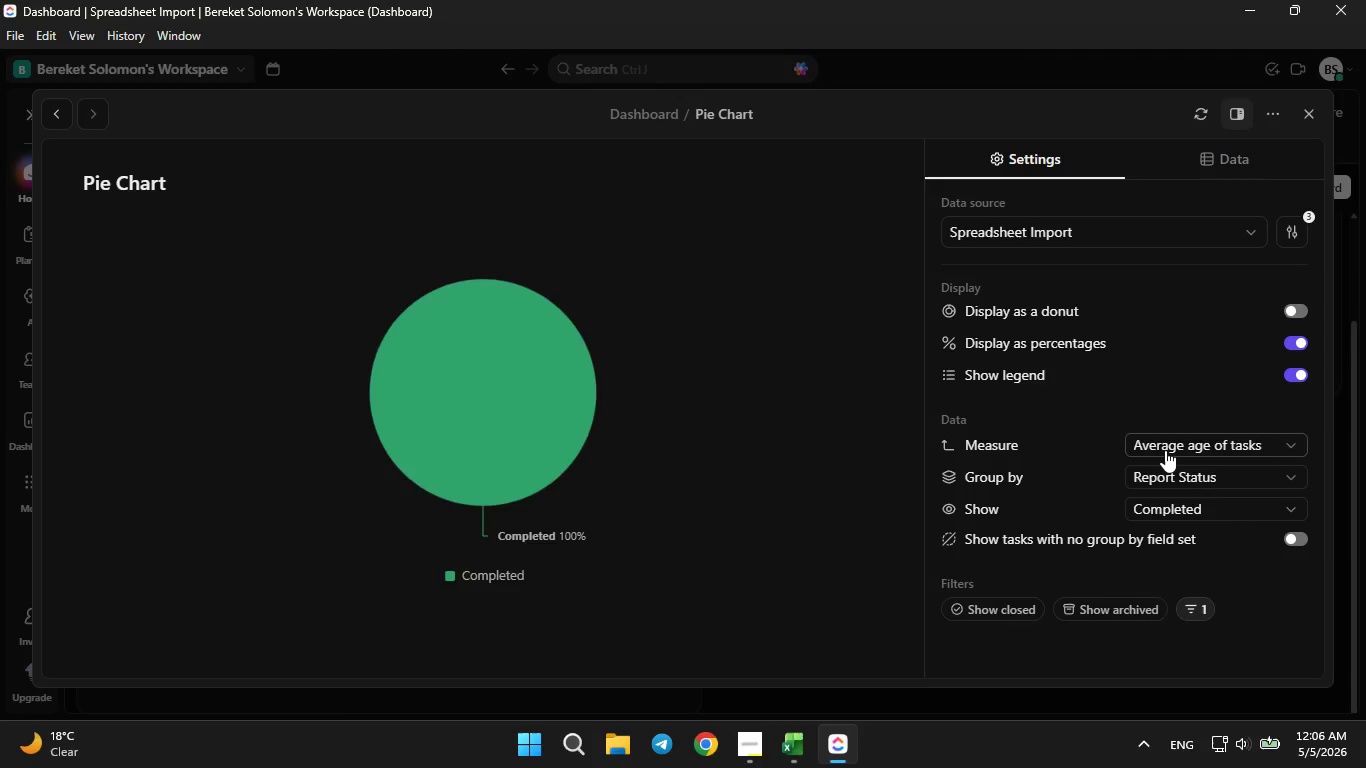 
left_click([1165, 450])
 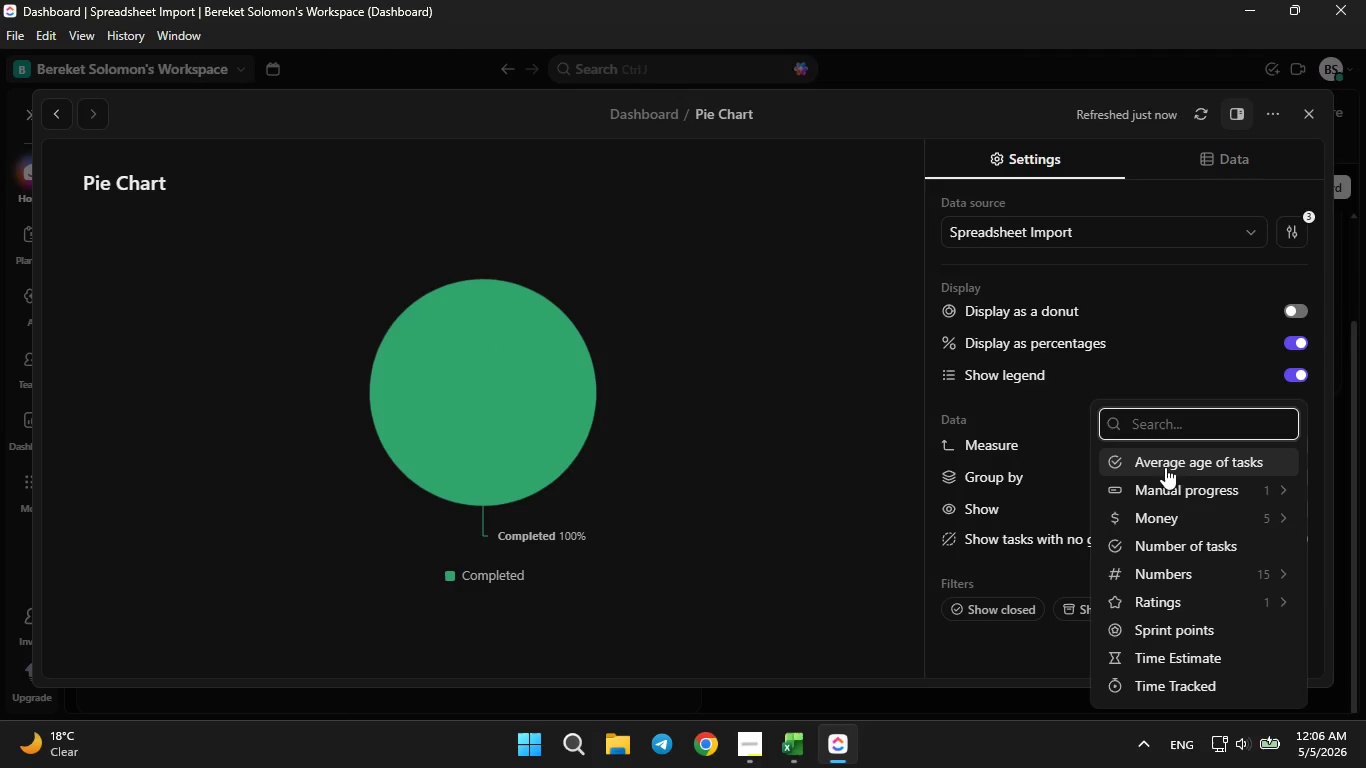 
left_click([1069, 426])
 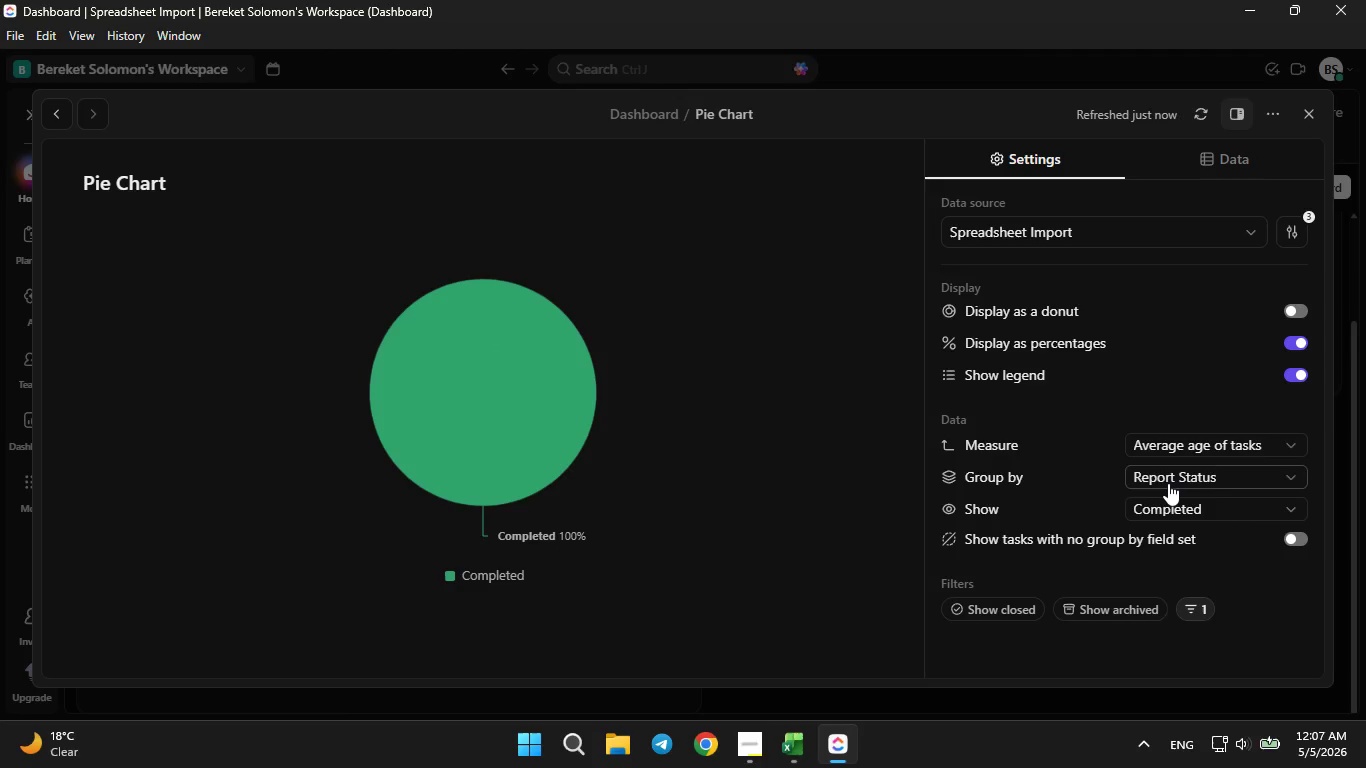 
left_click([1168, 483])
 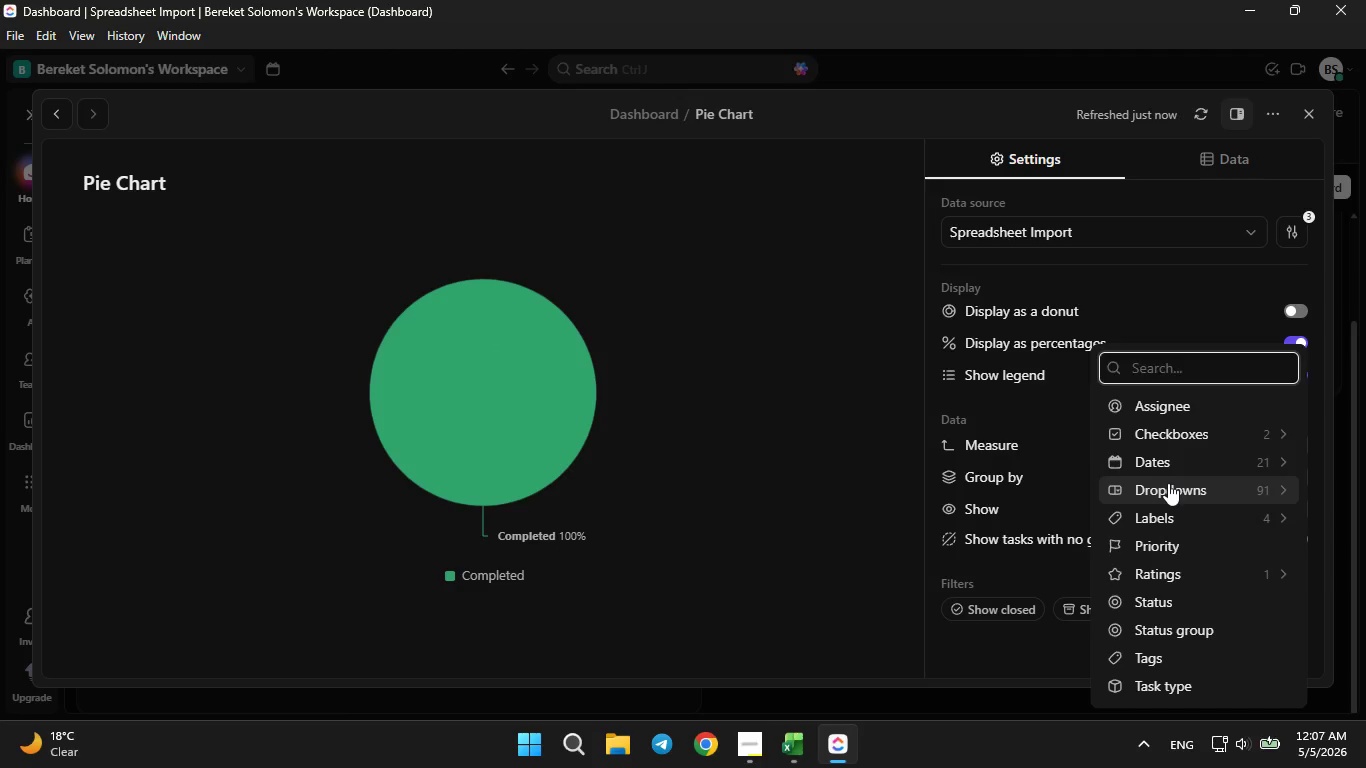 
left_click([1168, 483])
 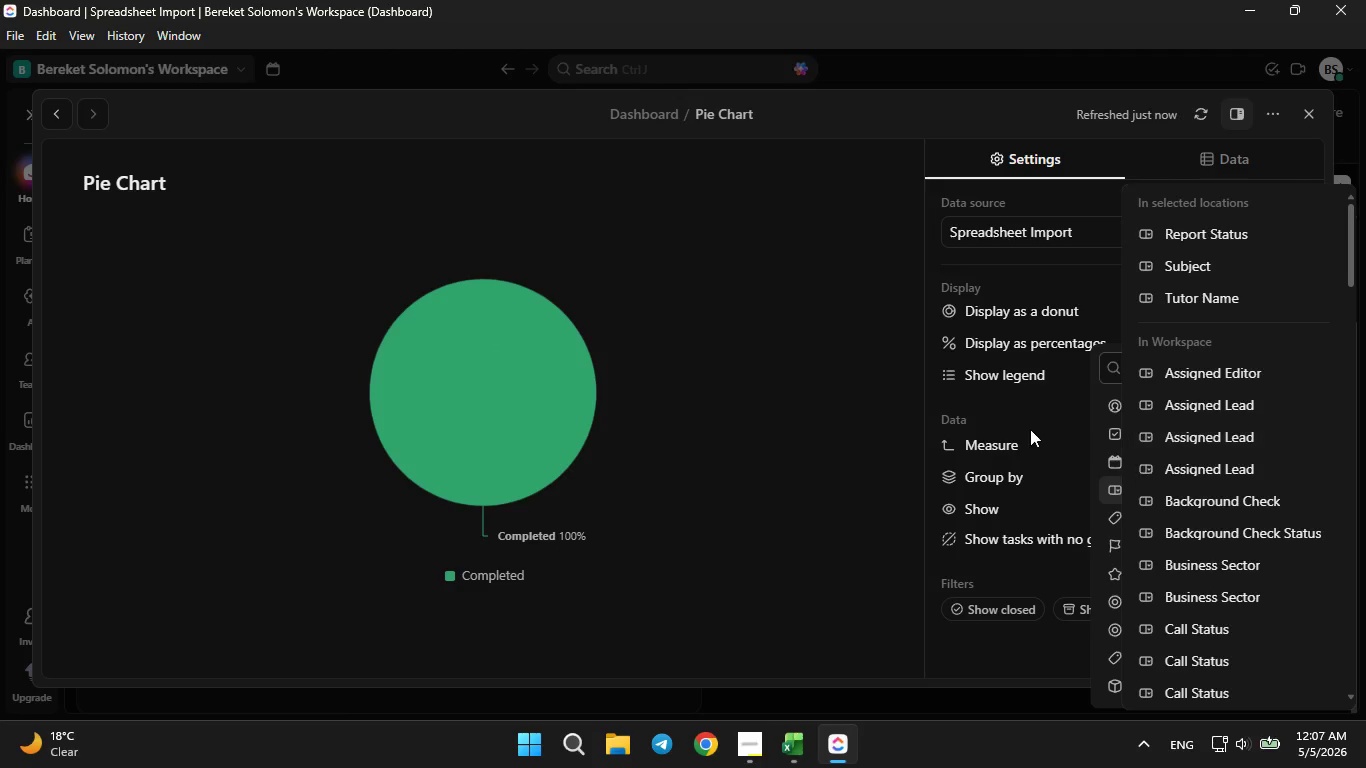 
left_click([1030, 429])
 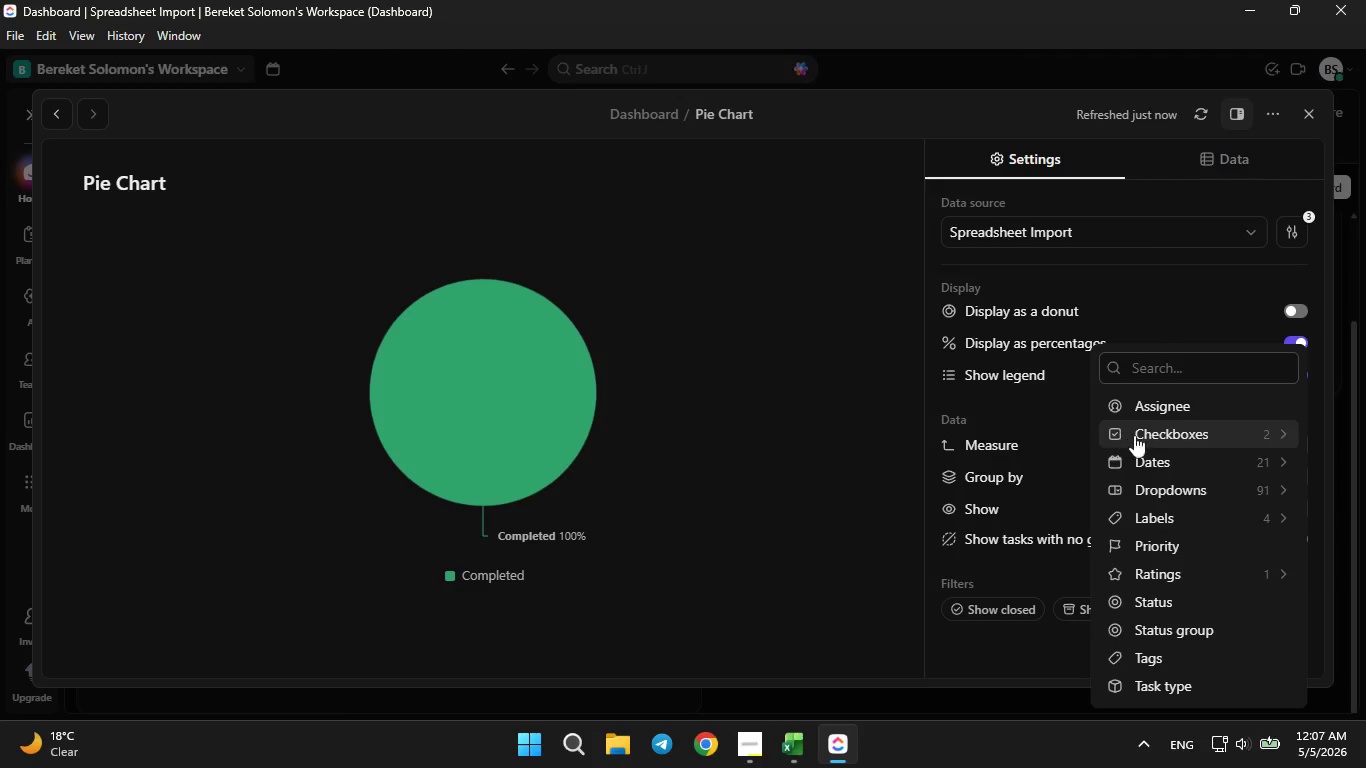 
left_click([1134, 435])
 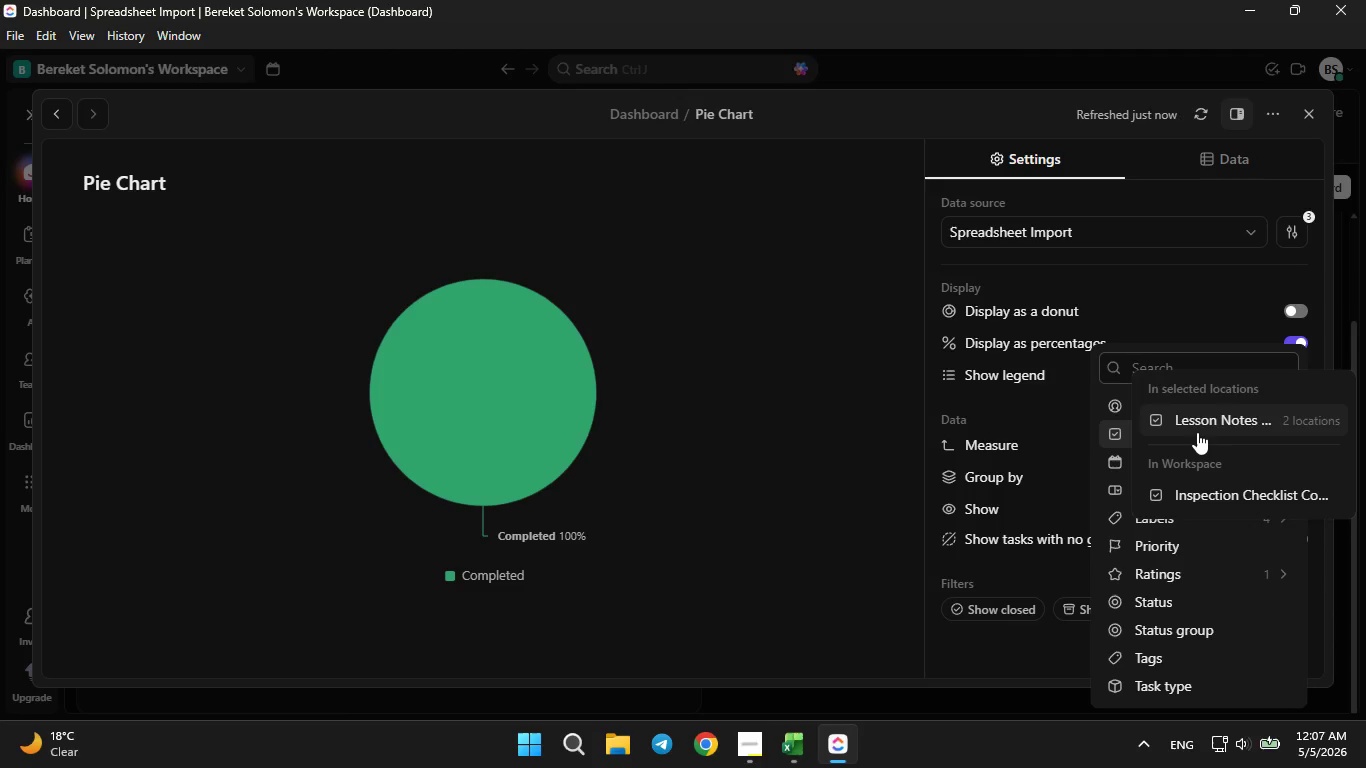 
left_click([1197, 432])
 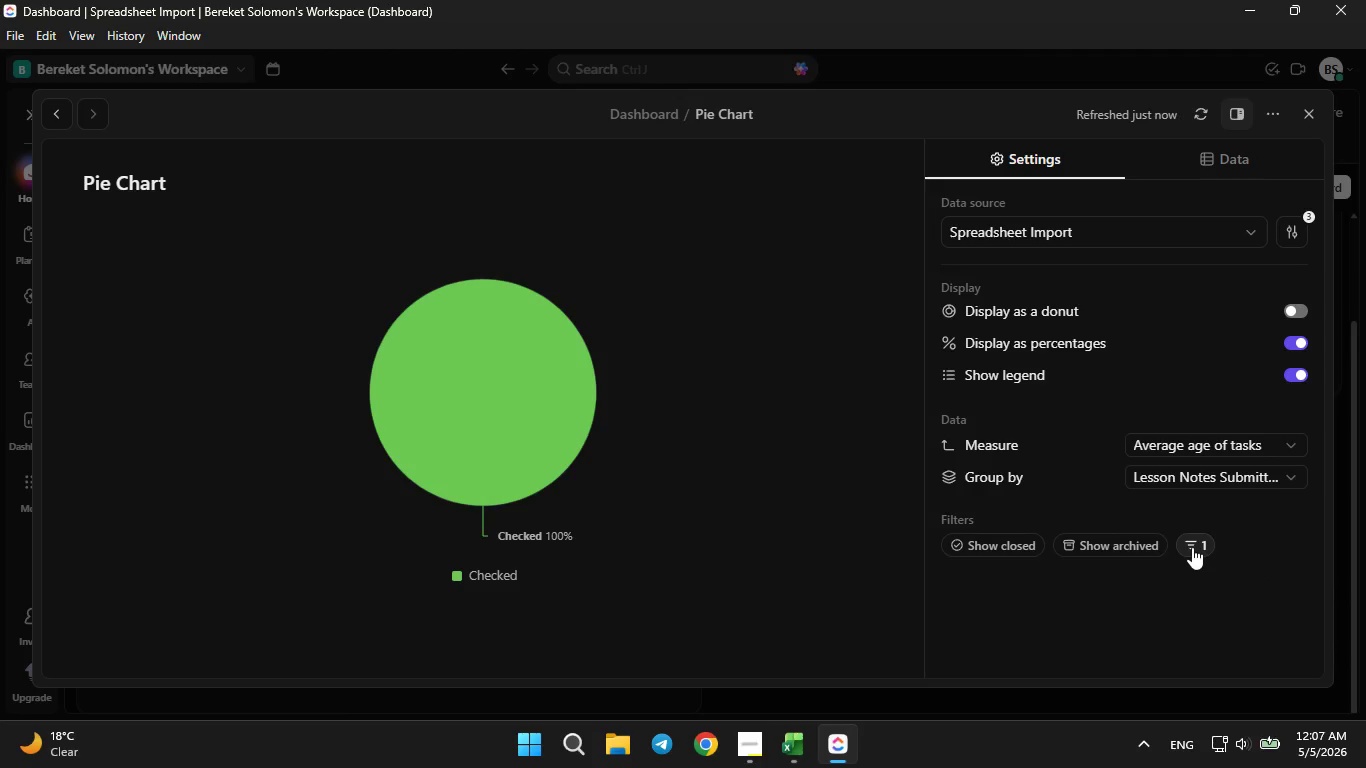 
left_click([1192, 547])
 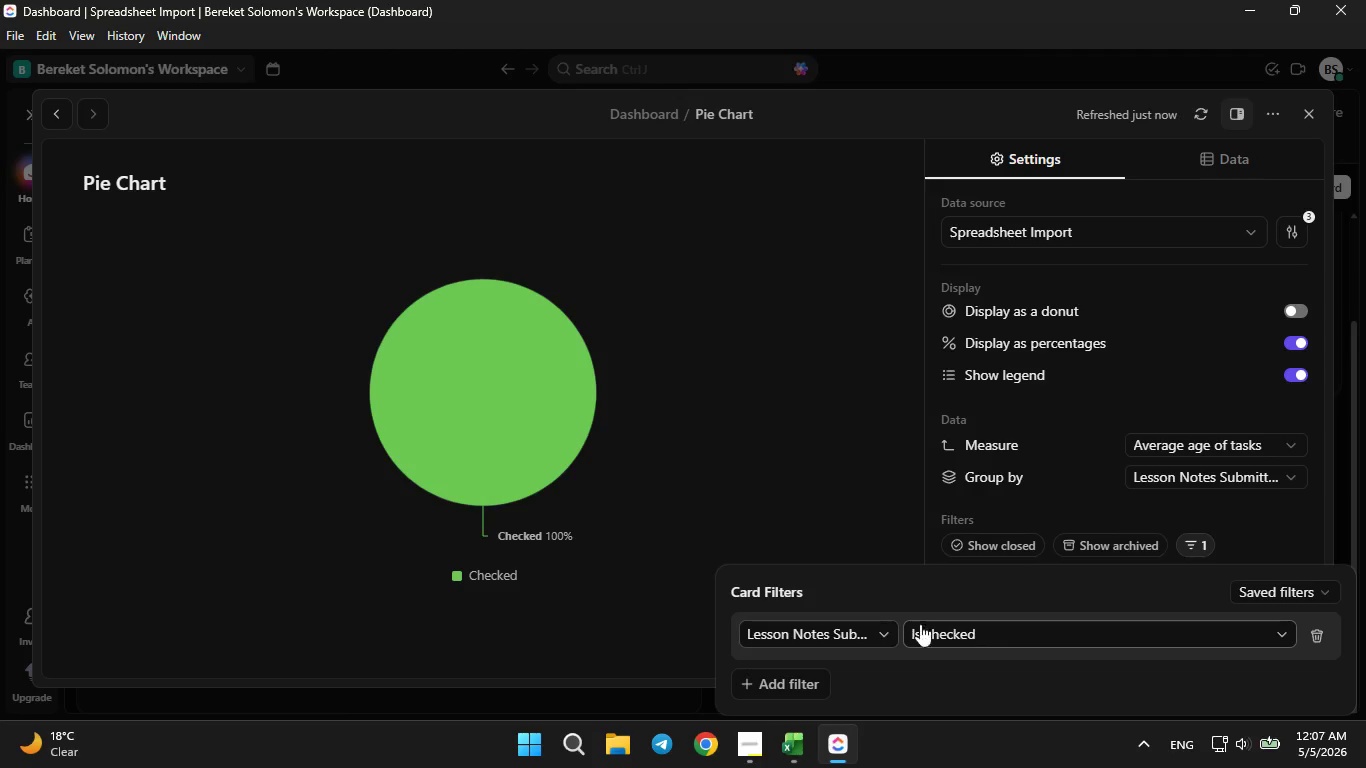 
left_click([879, 626])
 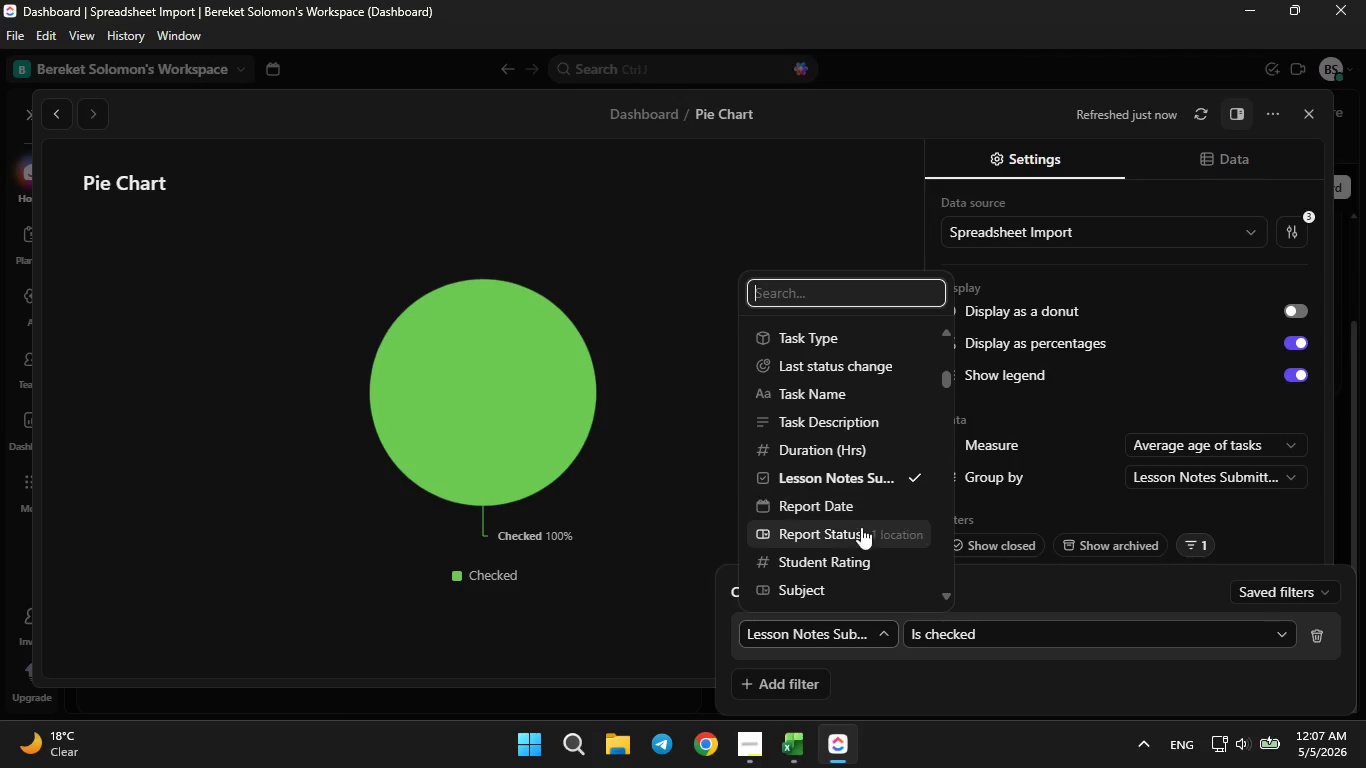 
left_click([865, 539])
 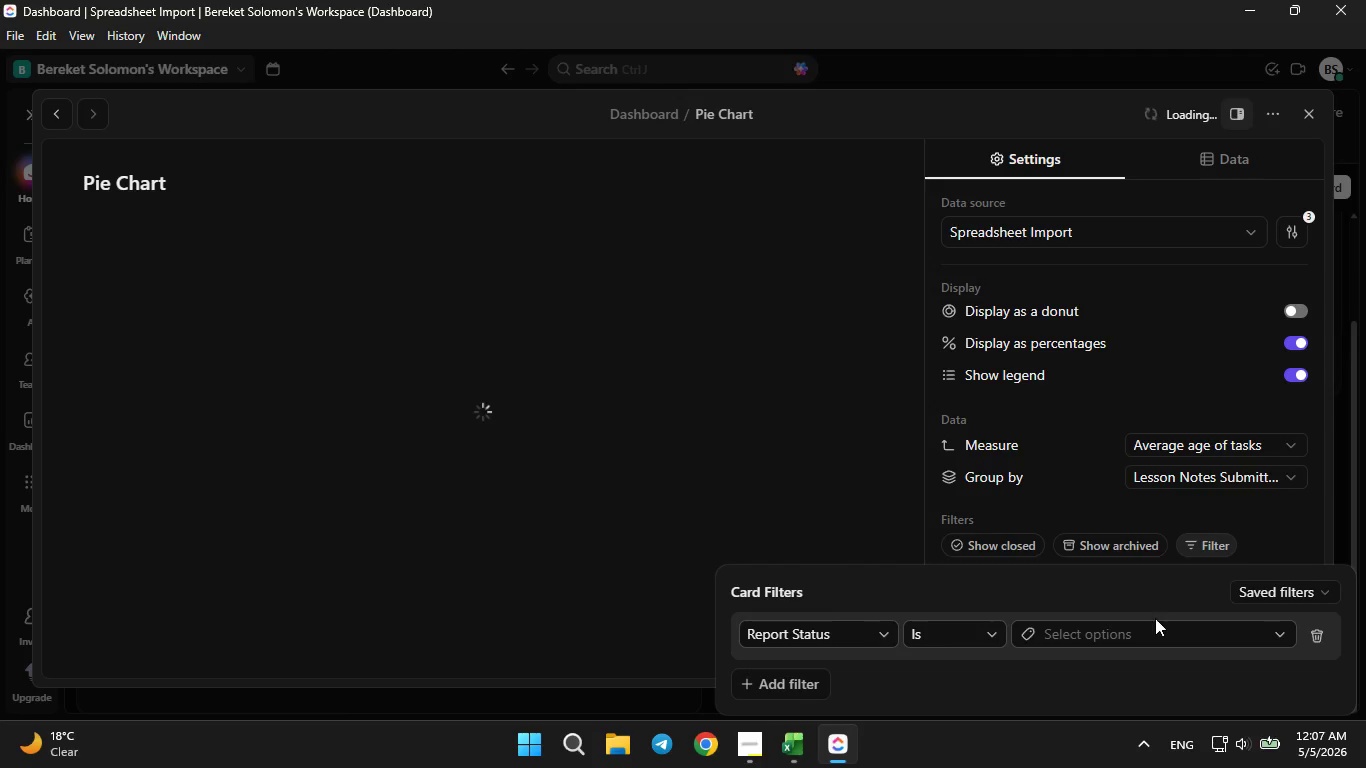 
left_click([1155, 628])
 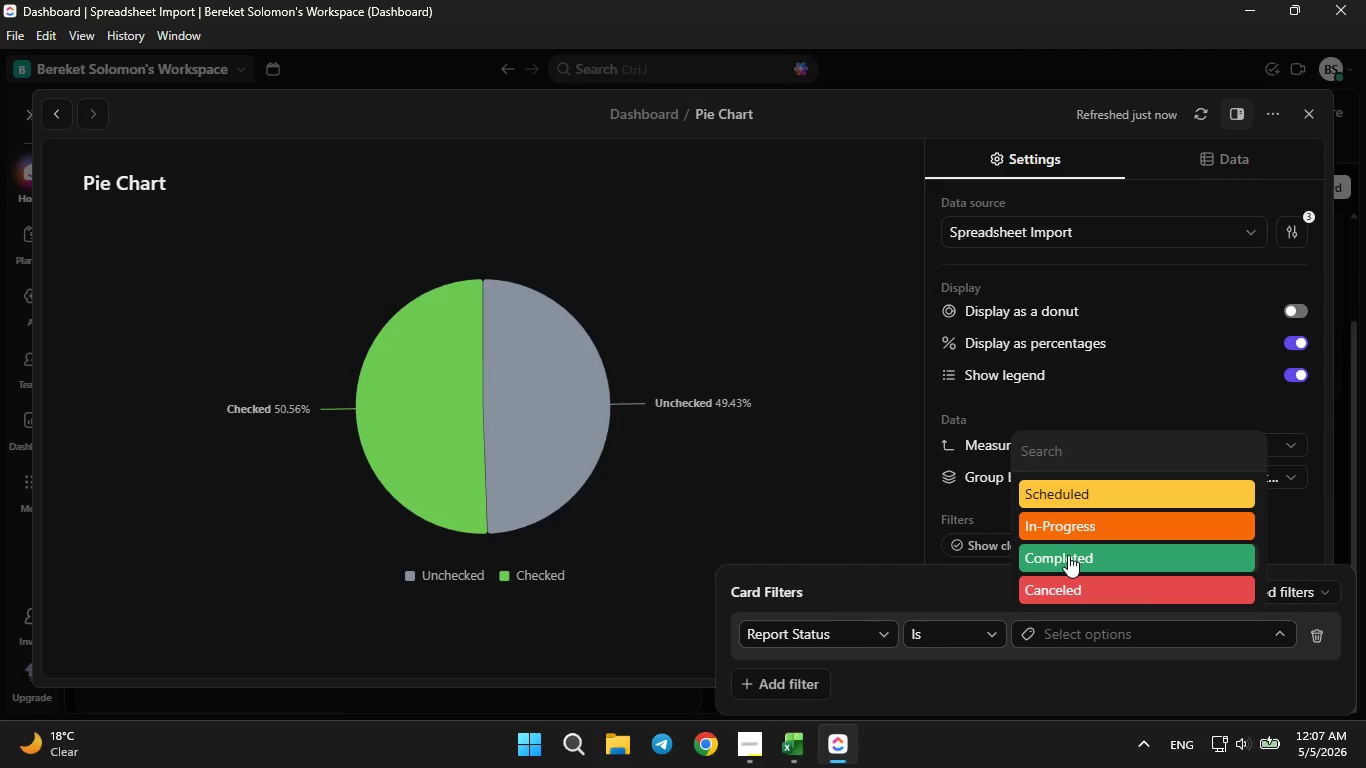 
left_click([1068, 555])
 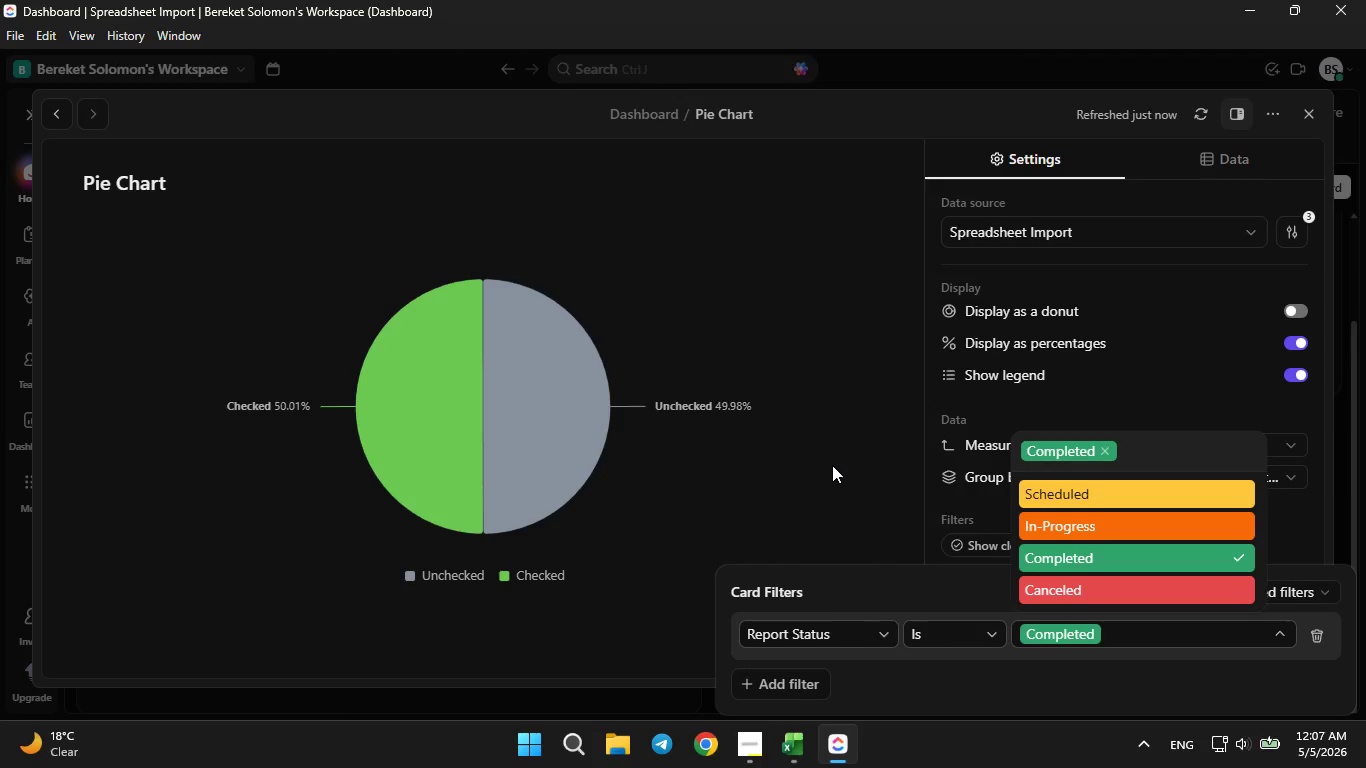 
left_click([829, 464])
 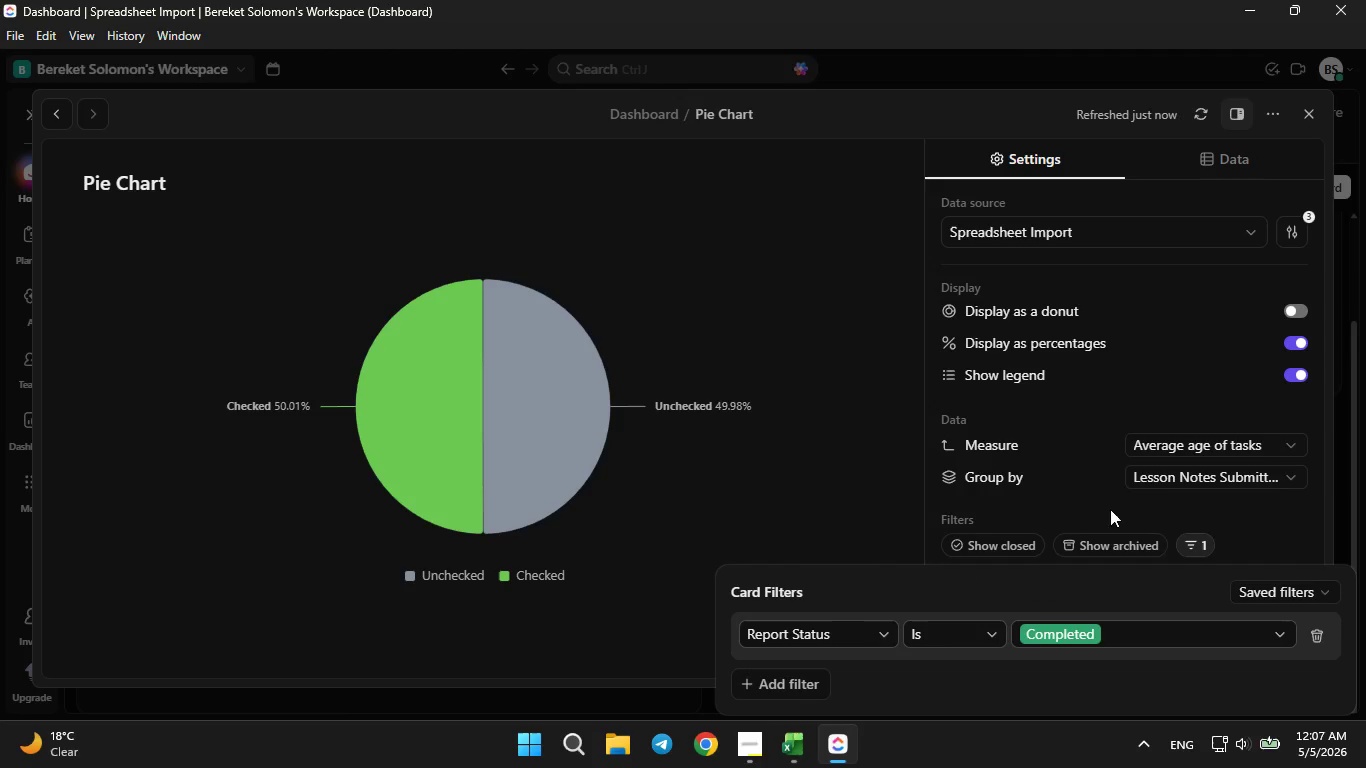 
left_click([1159, 445])
 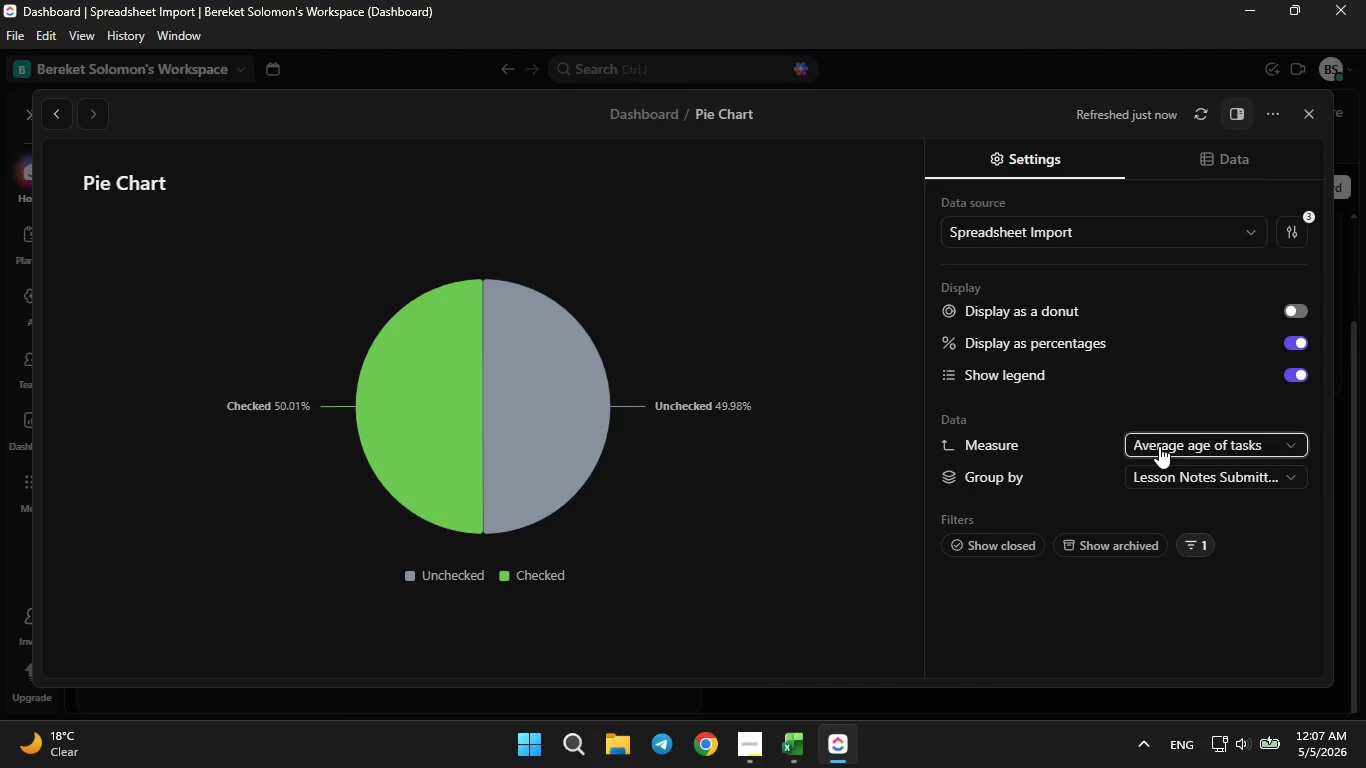 
left_click([1159, 446])
 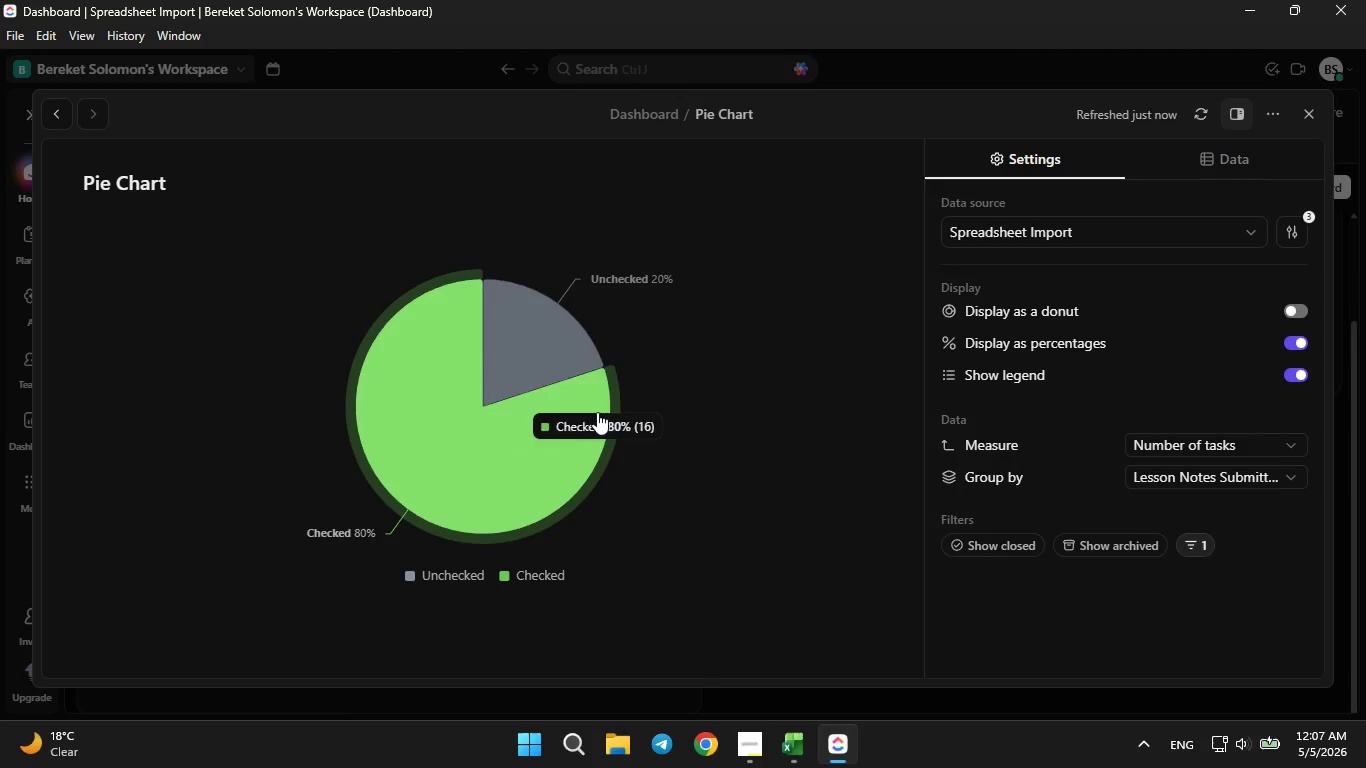 
wait(10.23)
 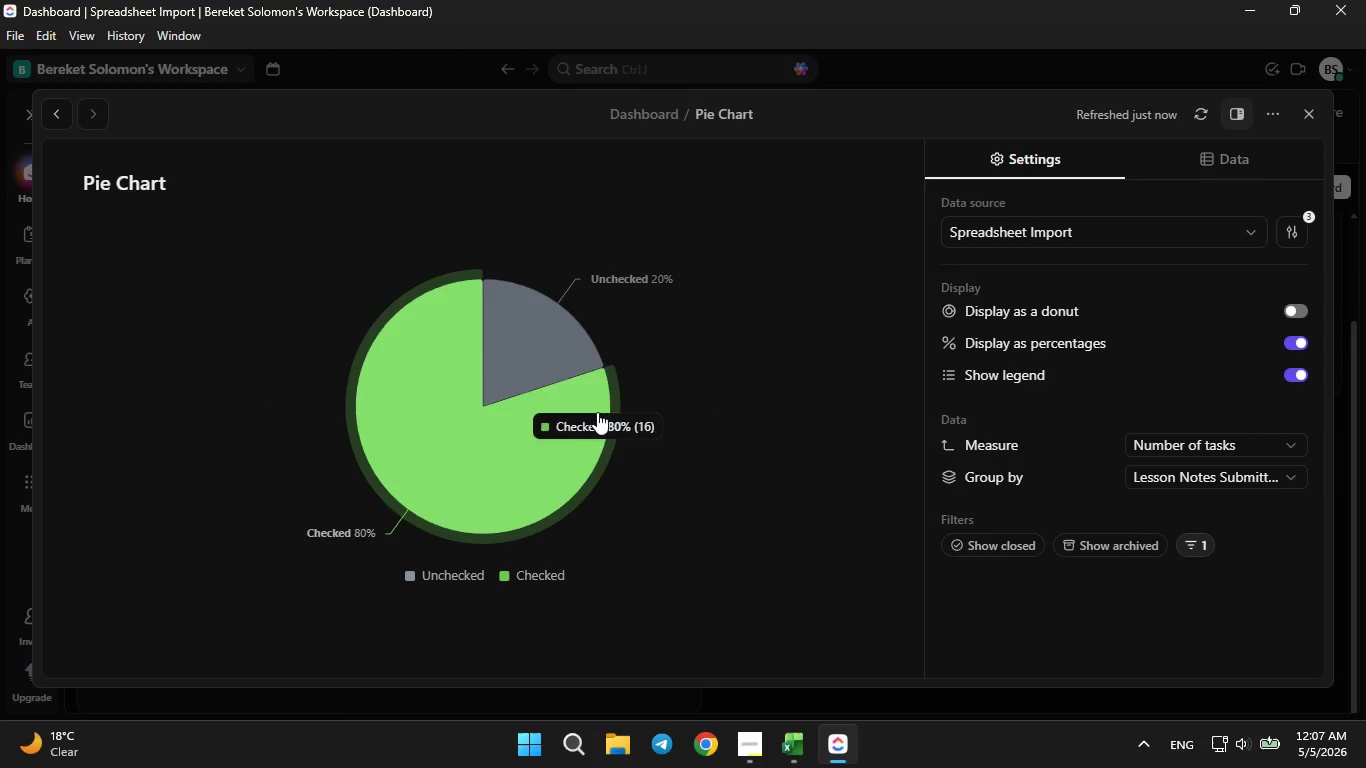 
left_click([698, 523])
 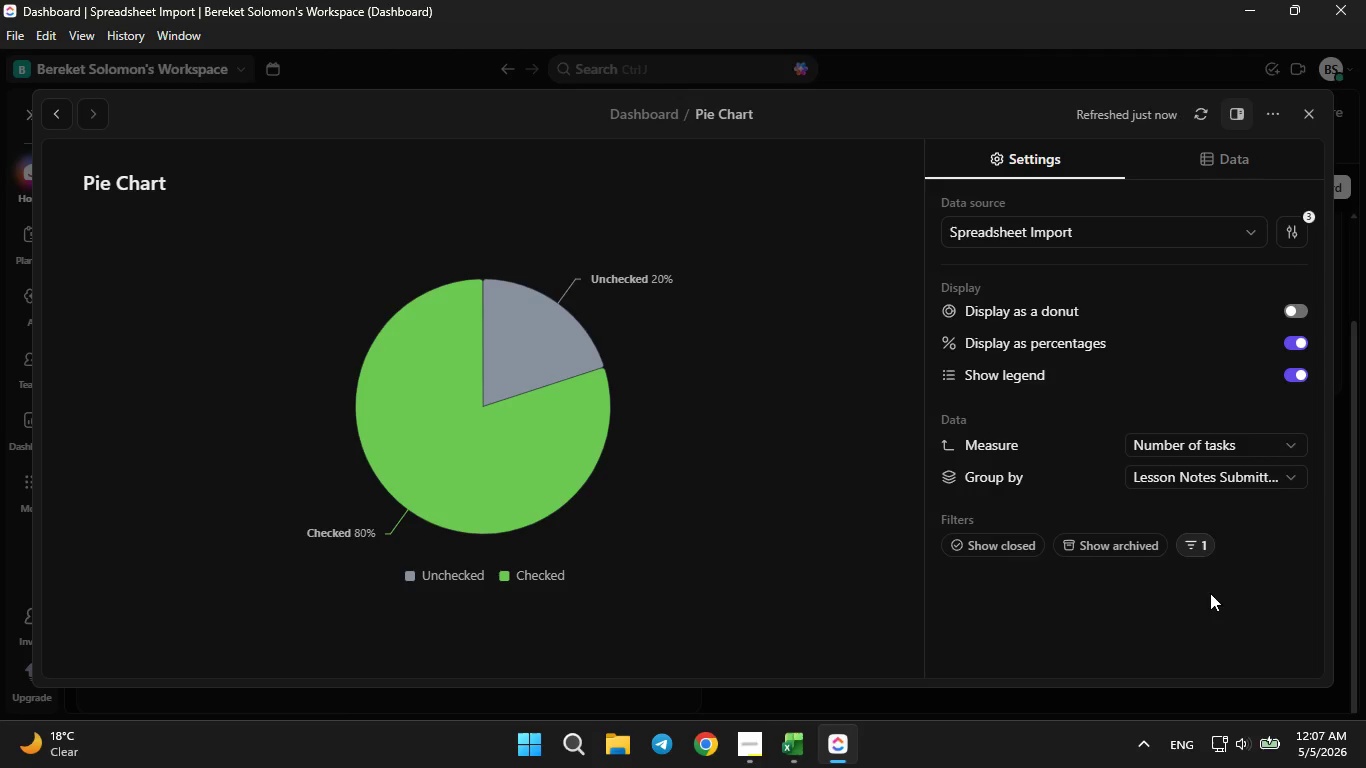 
double_click([1201, 543])
 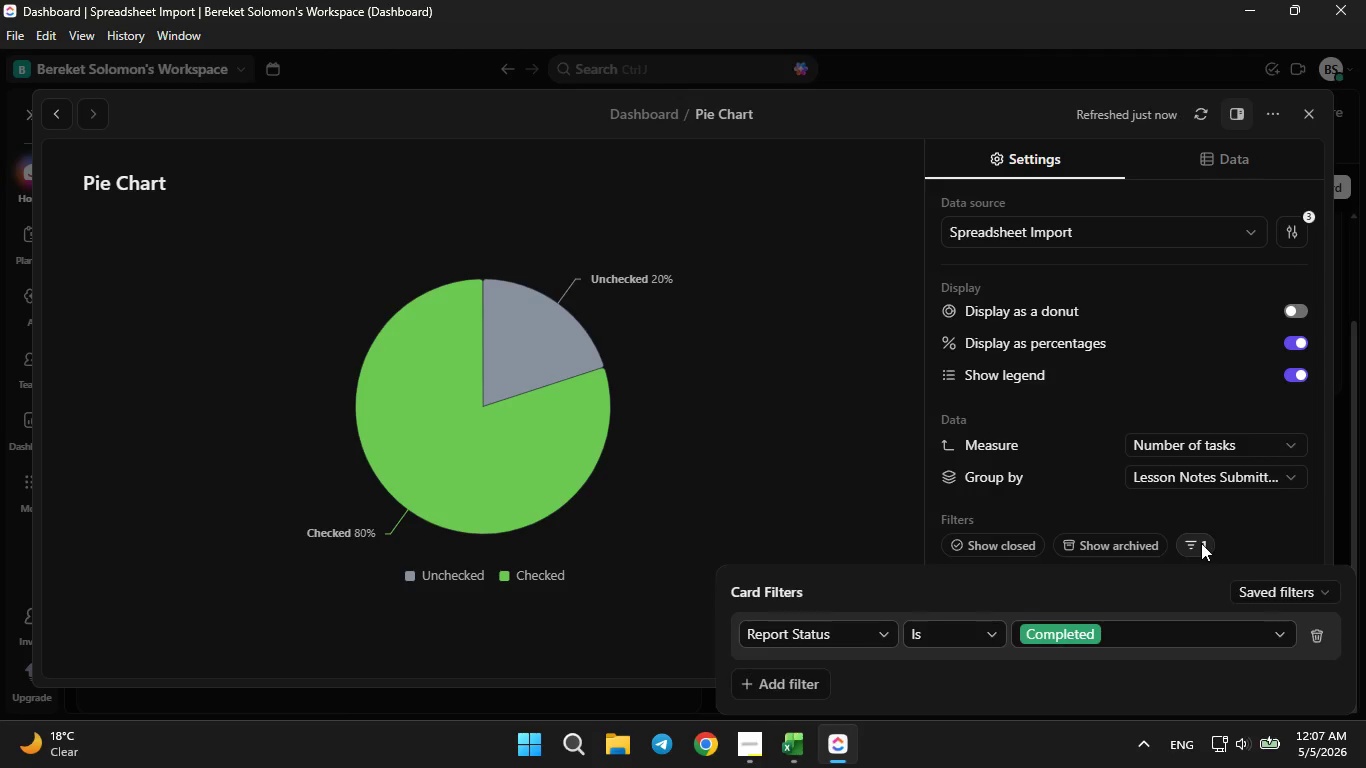 
left_click([1201, 543])
 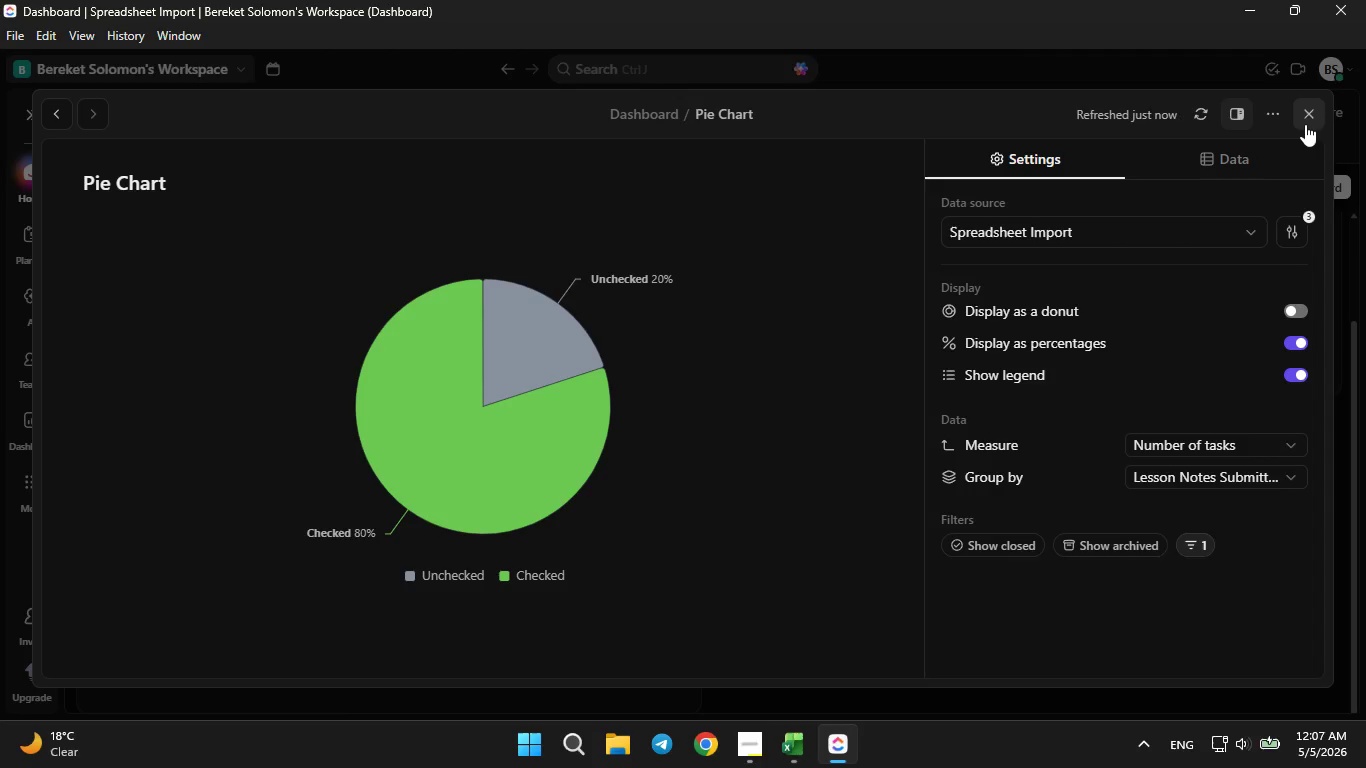 
left_click([1312, 115])
 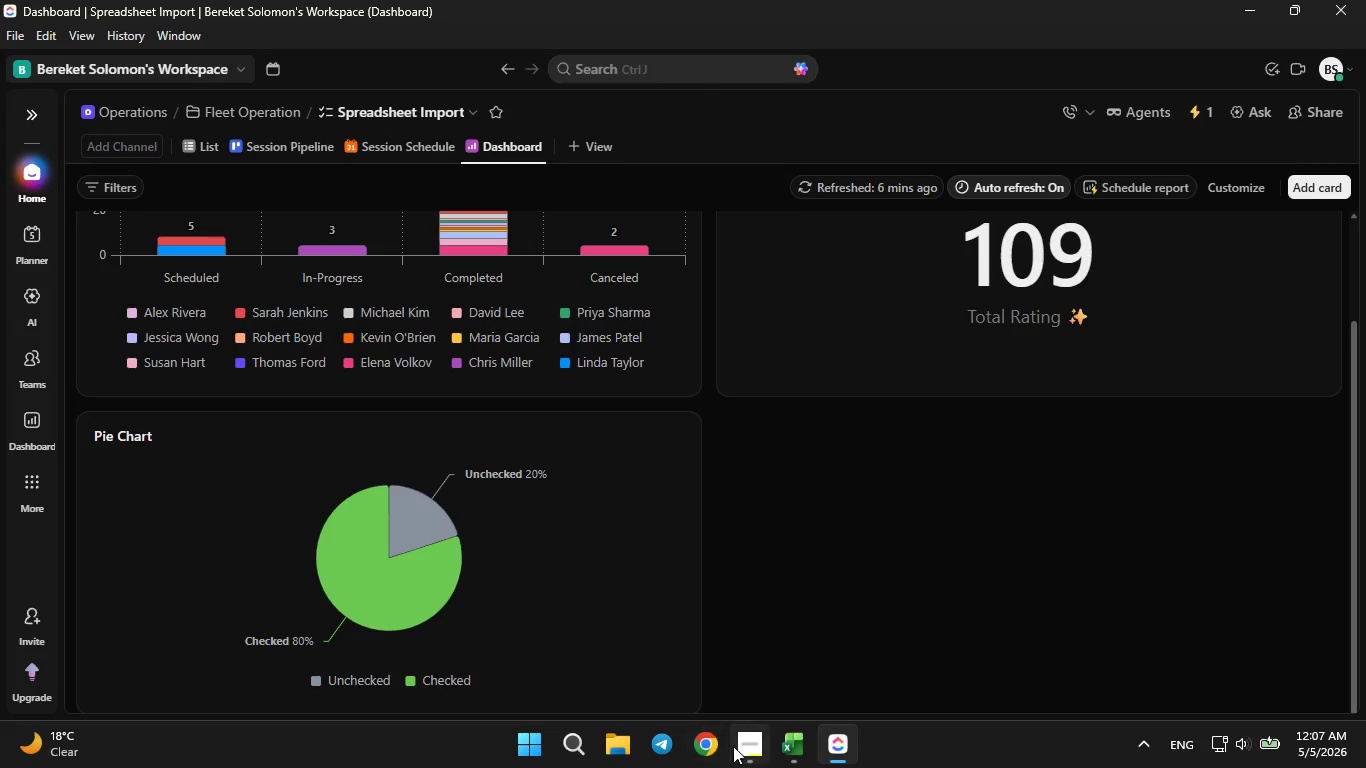 
left_click([737, 747])